 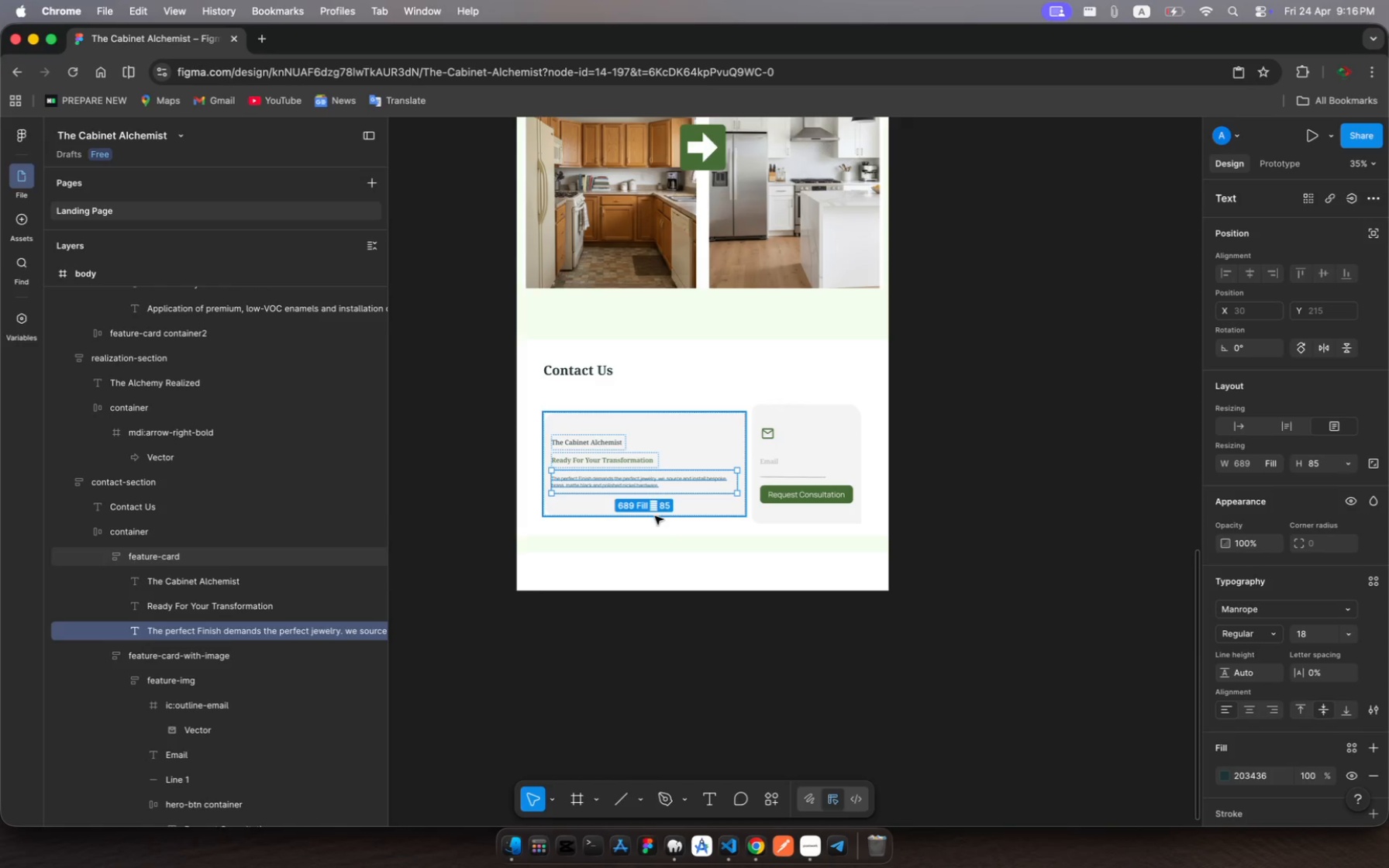 
key(Meta+C)
 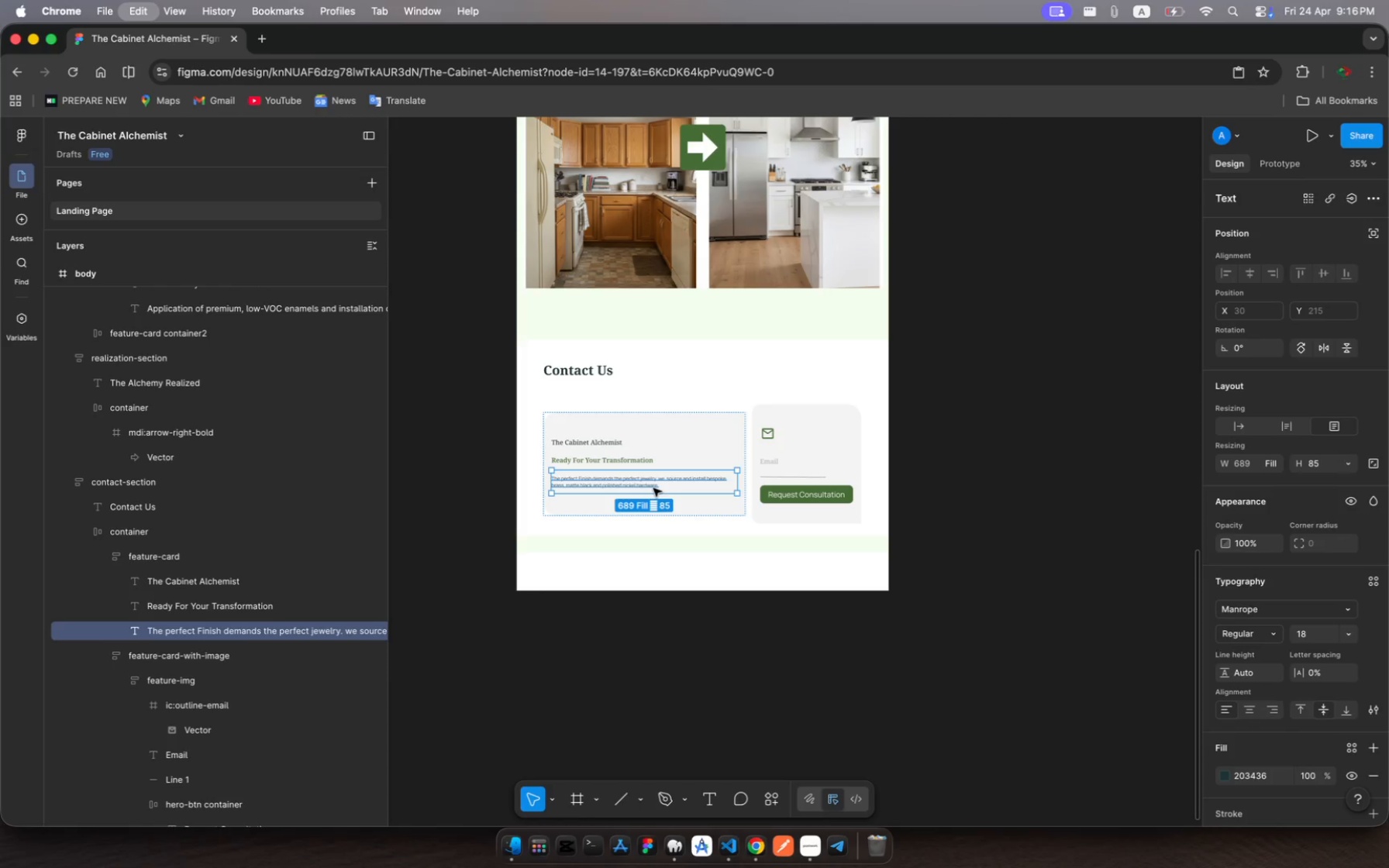 
key(Meta+V)
 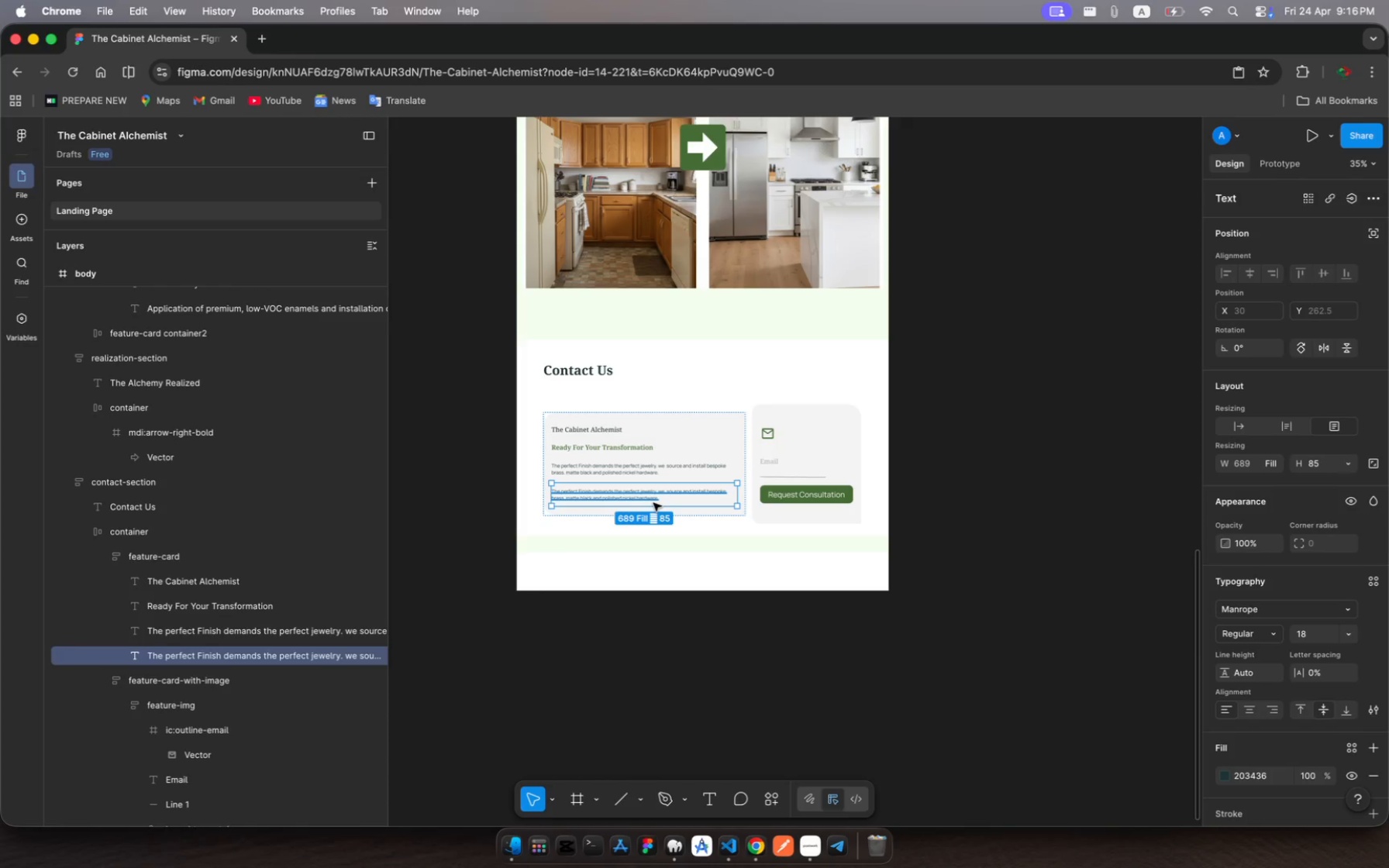 
left_click_drag(start_coordinate=[653, 503], to_coordinate=[630, 577])
 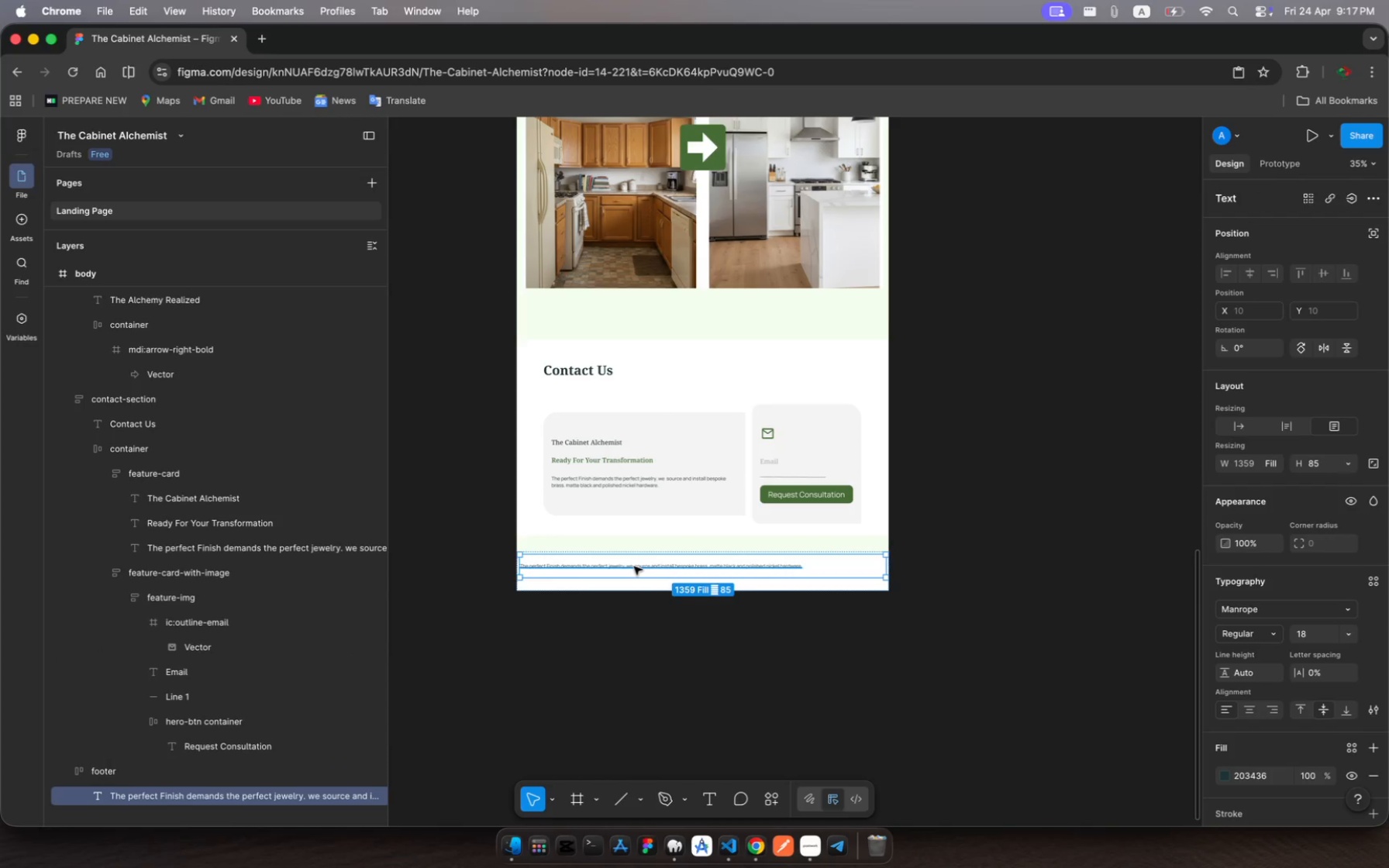 
wait(8.45)
 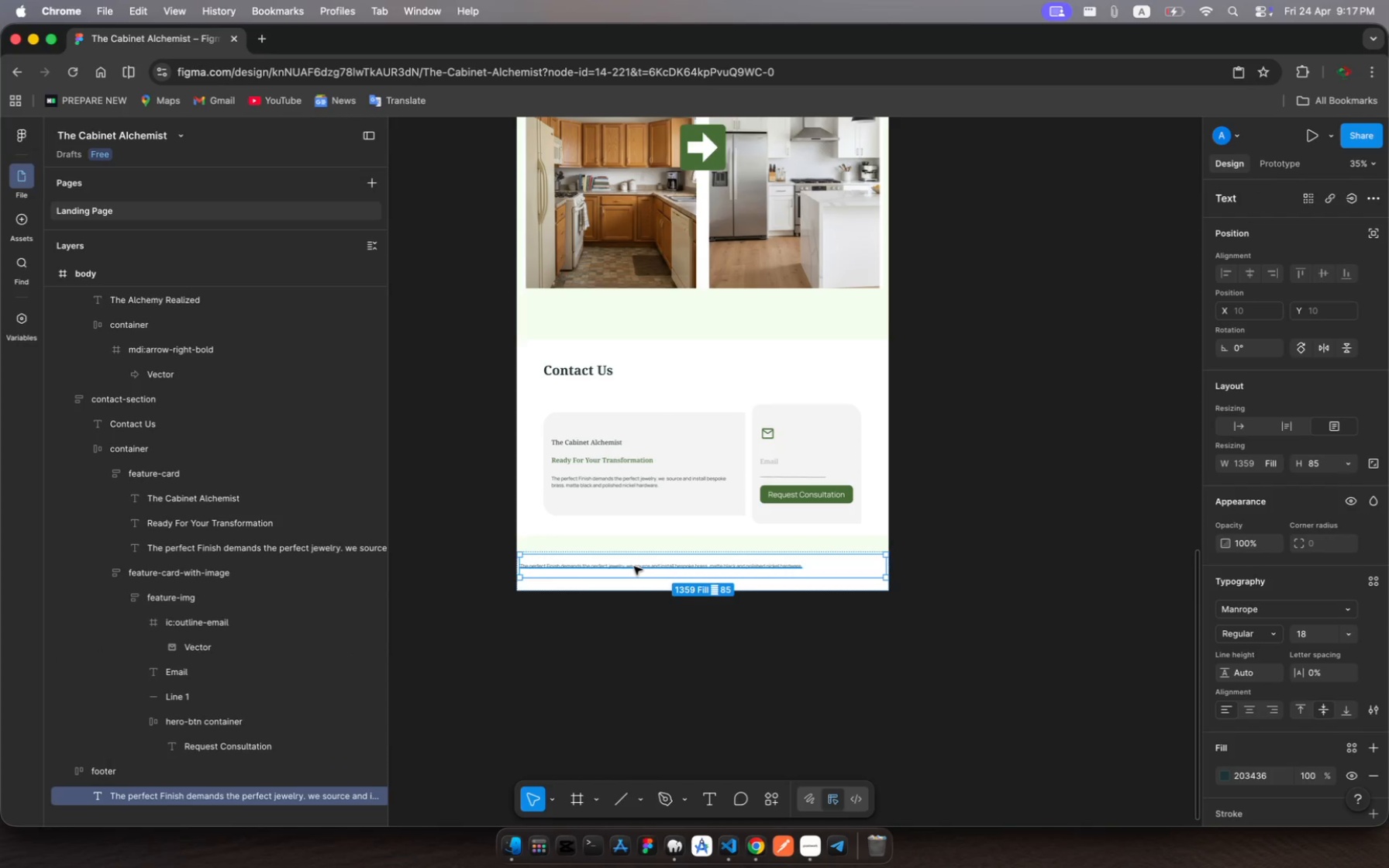 
hold_key(key=ShiftRight, duration=0.32)
 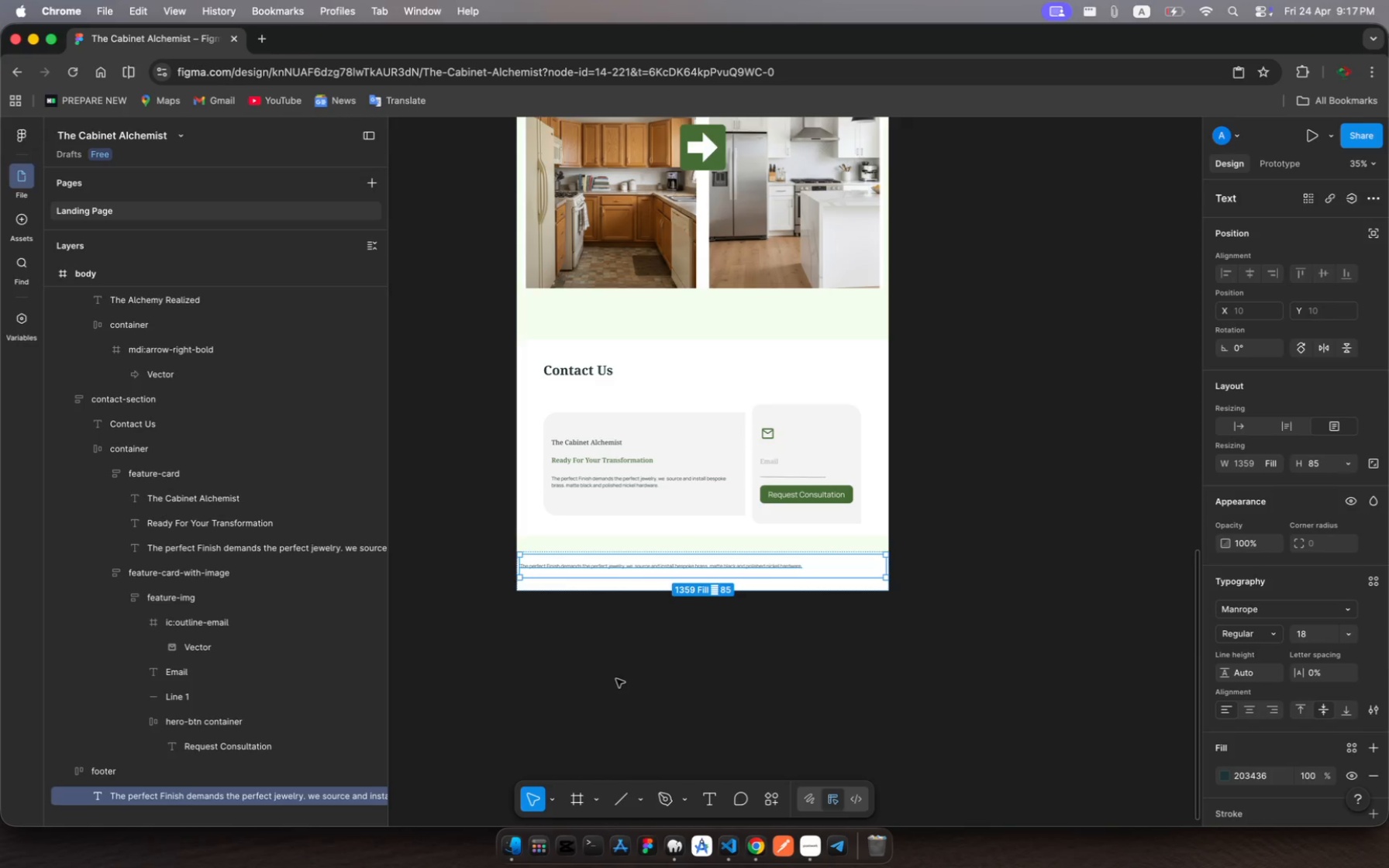 
key(Shift+ShiftRight)
 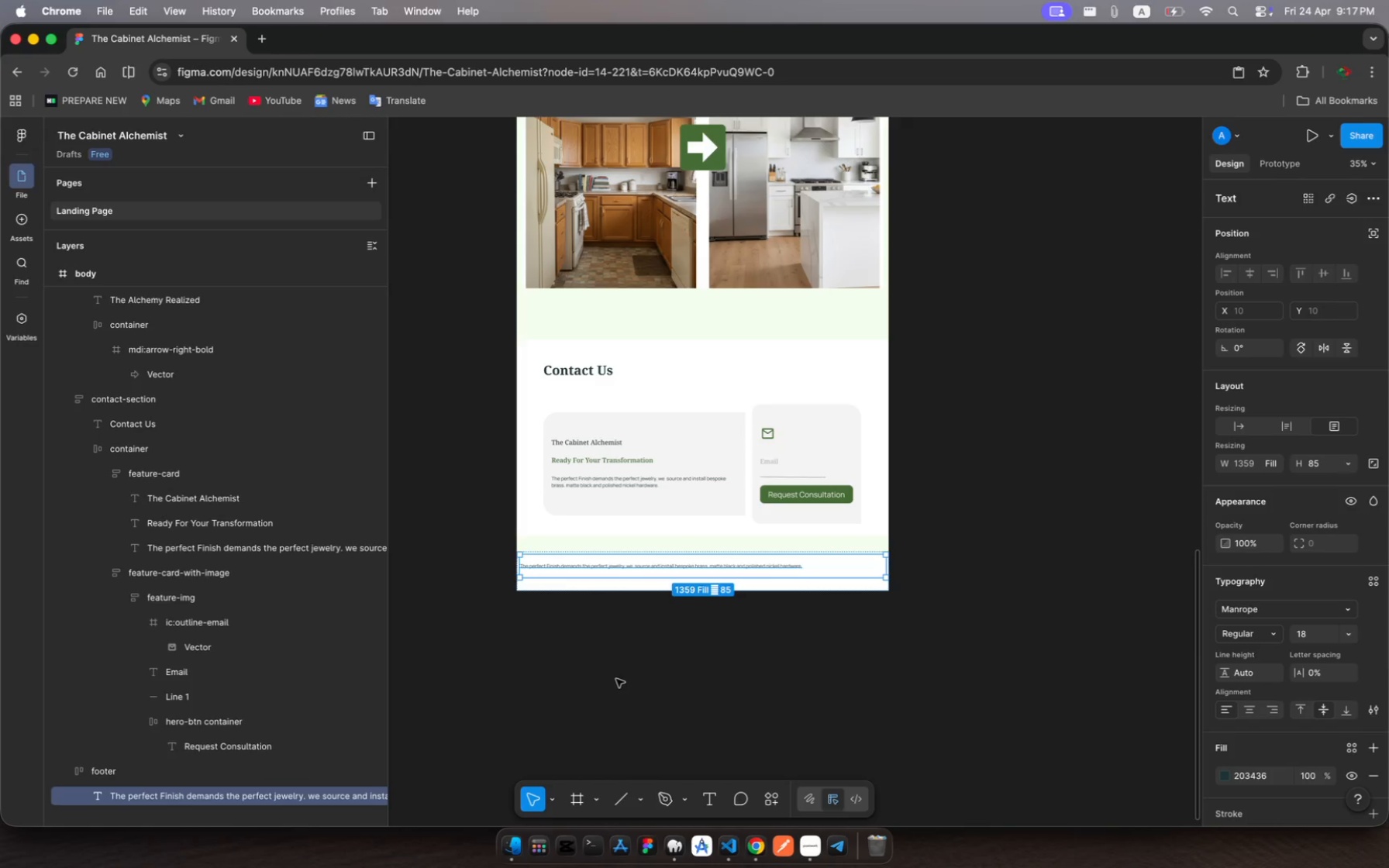 
key(Shift+A)
 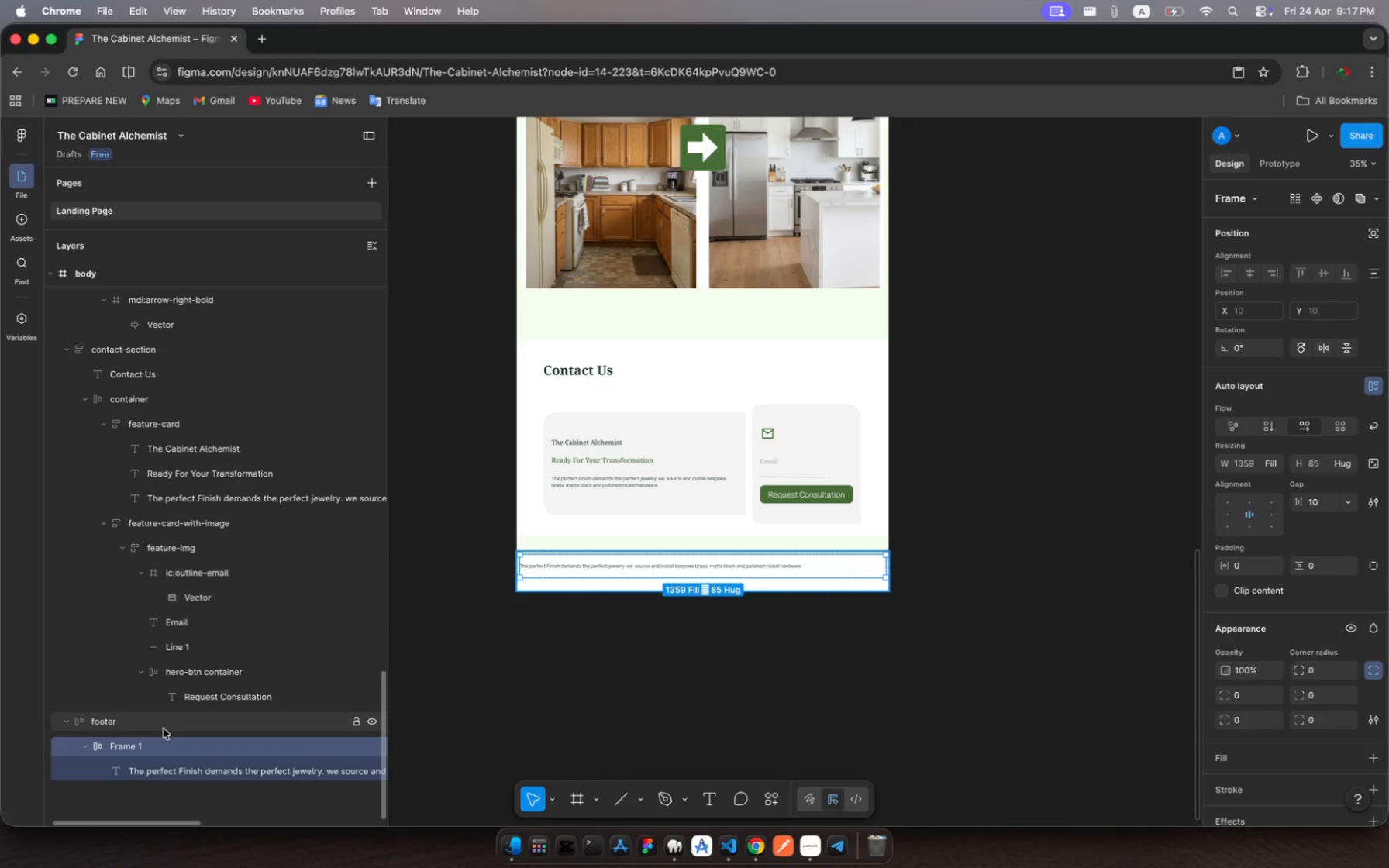 
left_click([128, 749])
 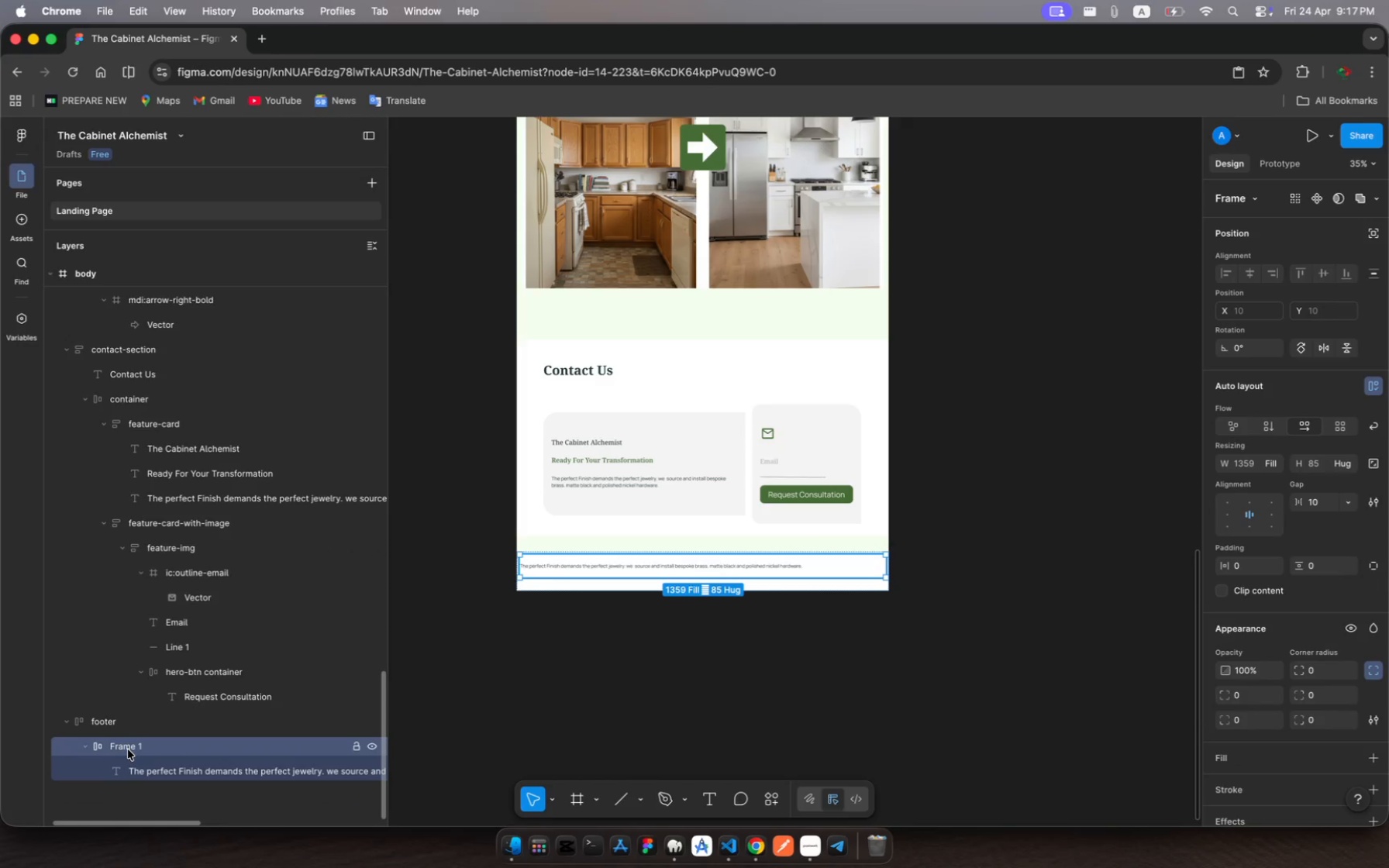 
key(Meta+R)
 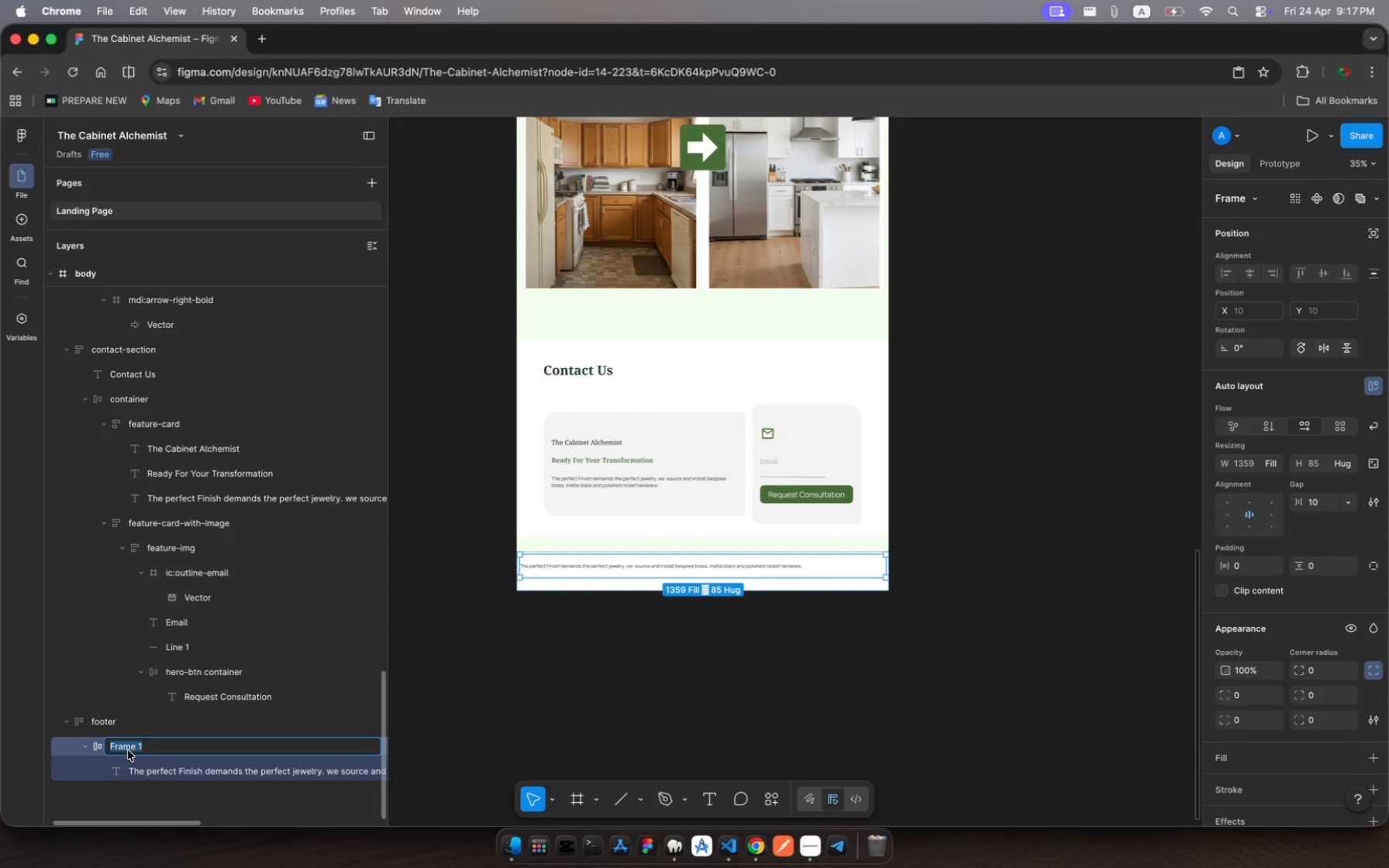 
type(trxt-cont)
 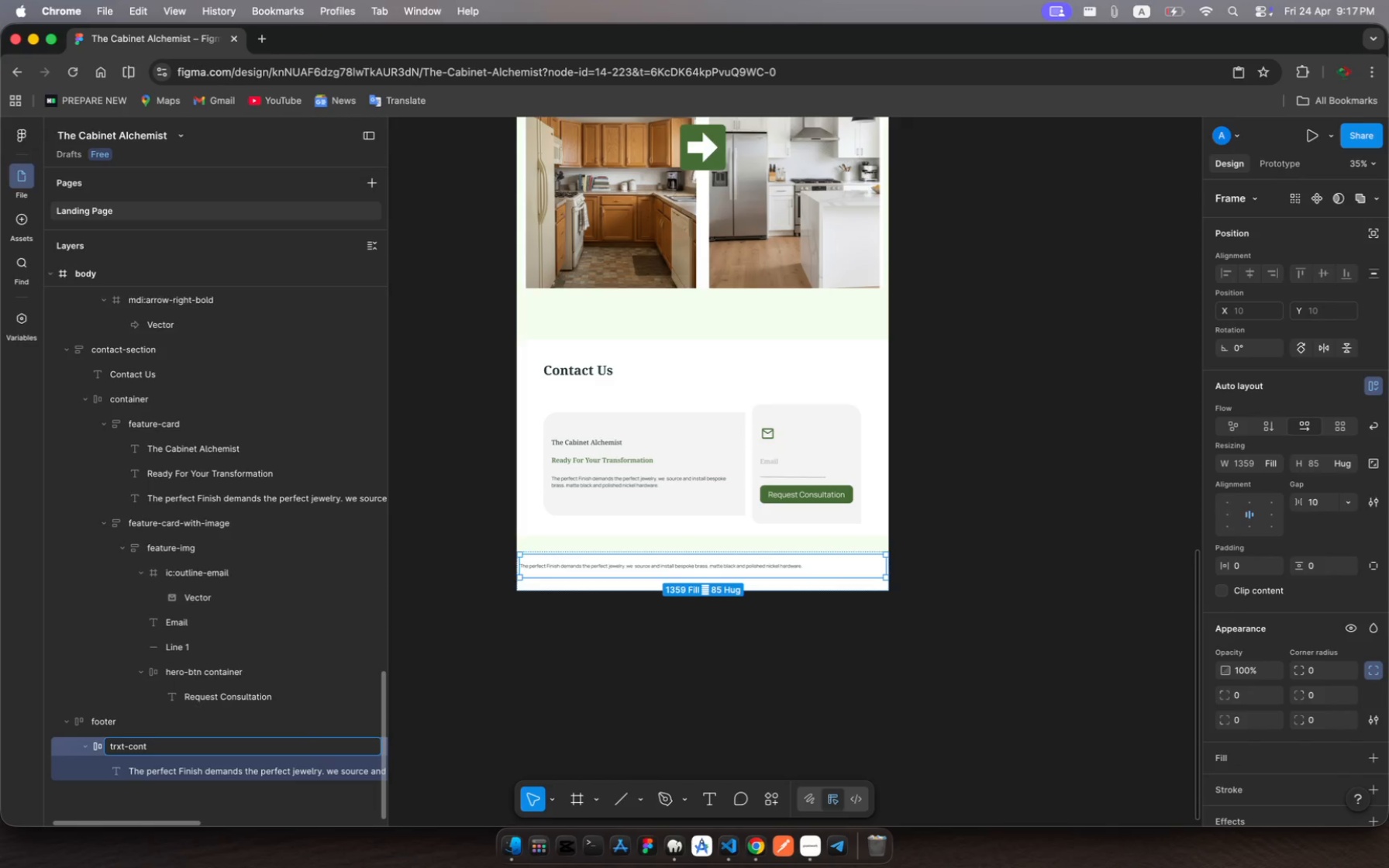 
key(Enter)
 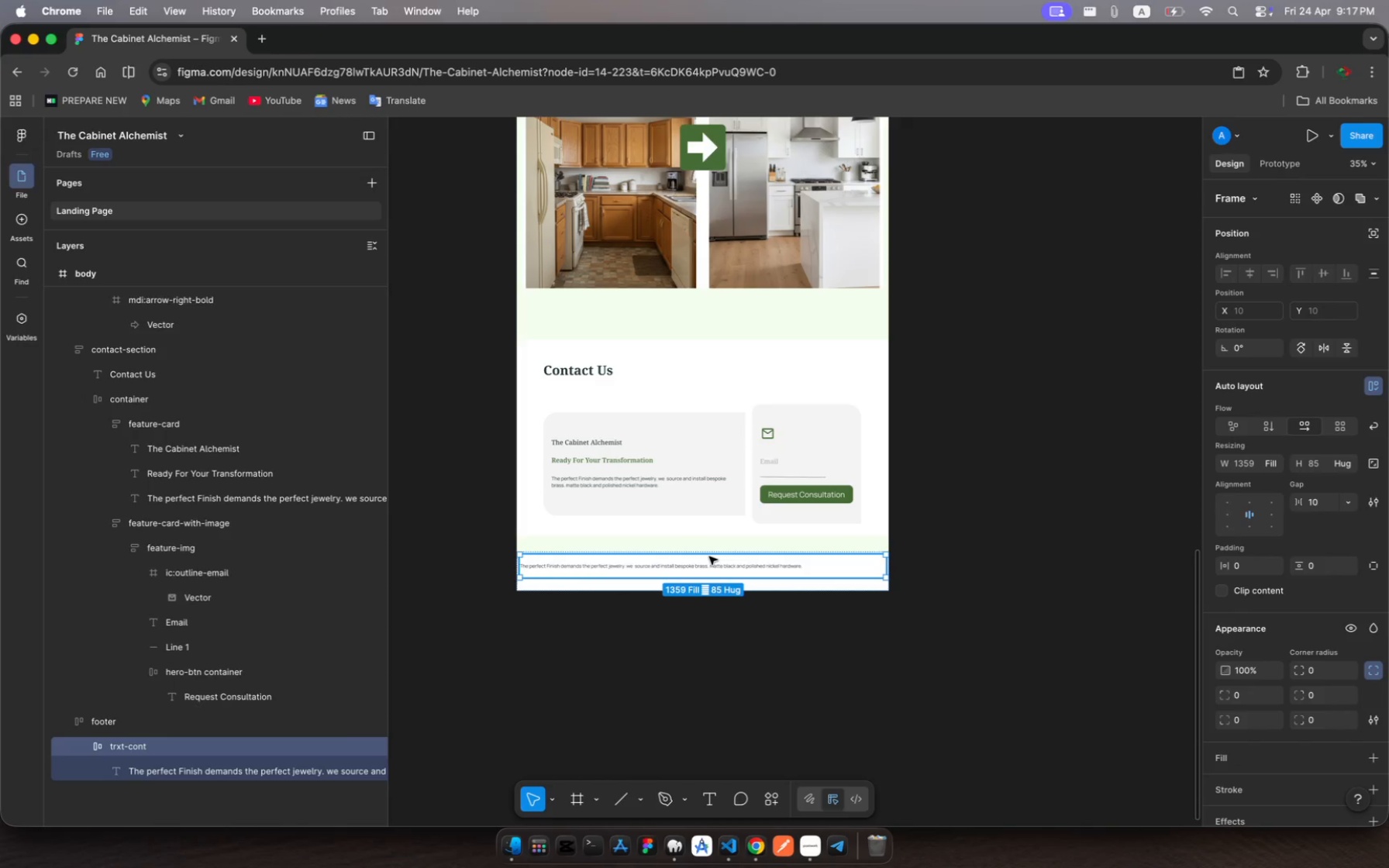 
left_click_drag(start_coordinate=[709, 552], to_coordinate=[709, 563])
 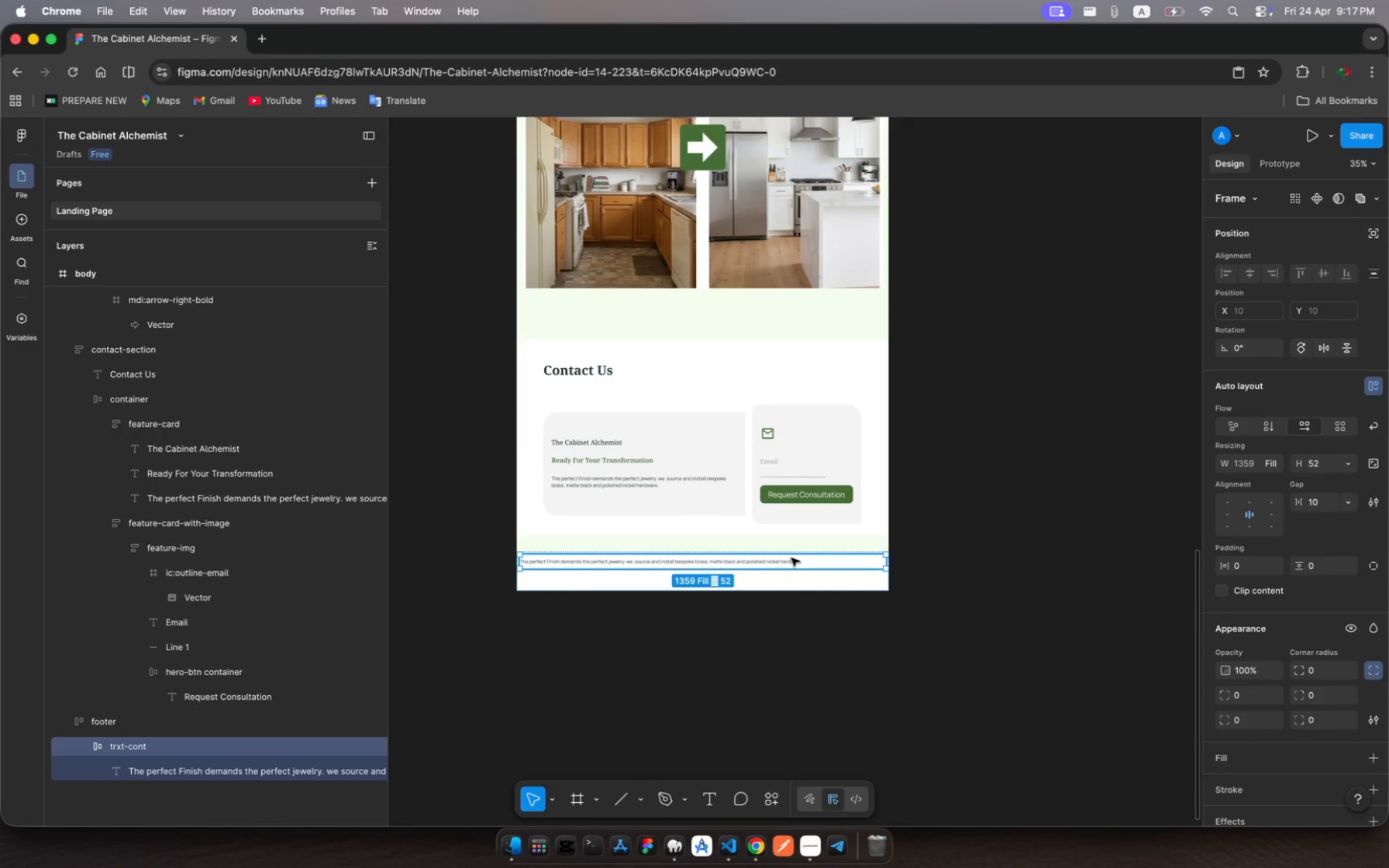 
left_click([791, 558])
 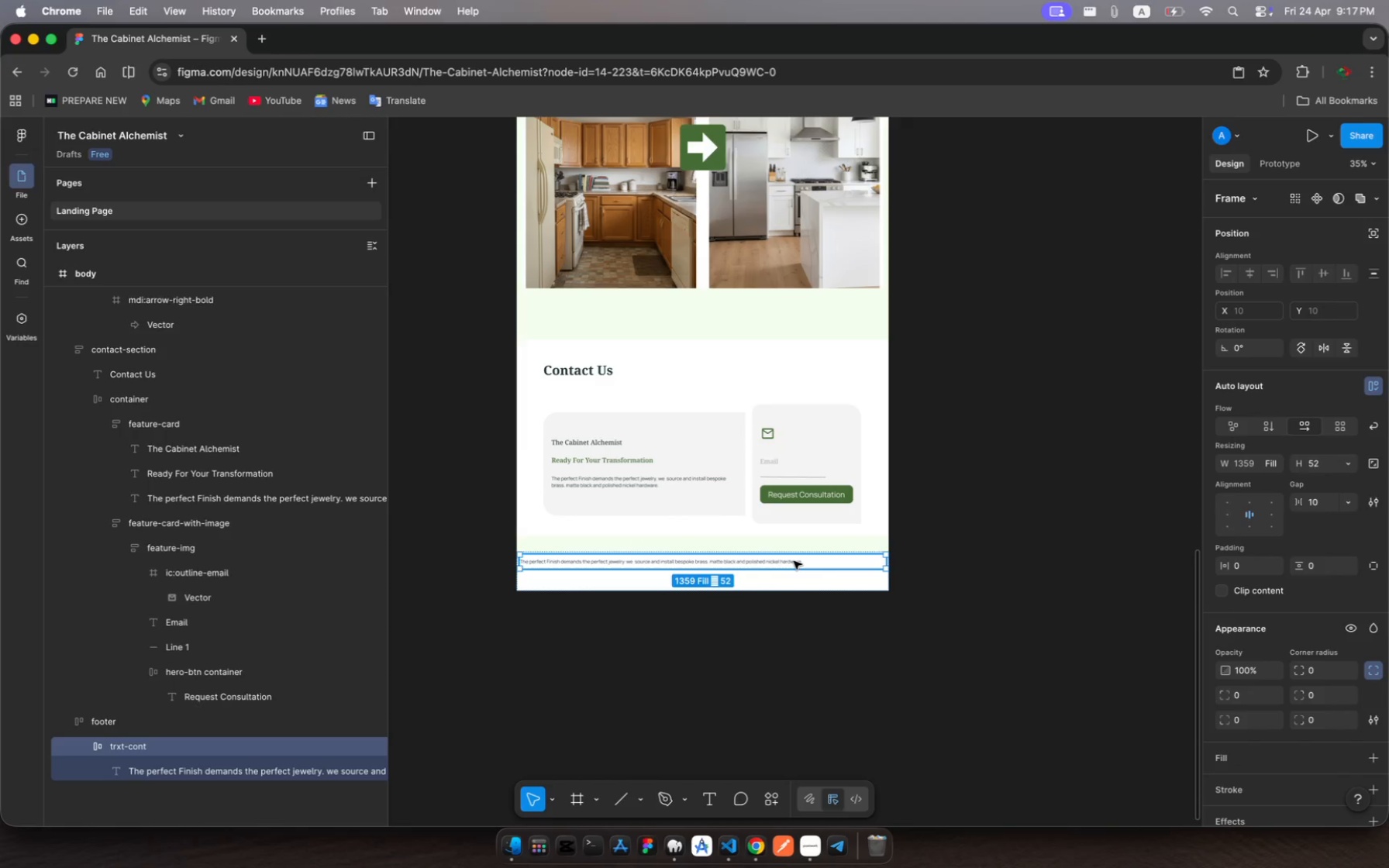 
double_click([794, 561])
 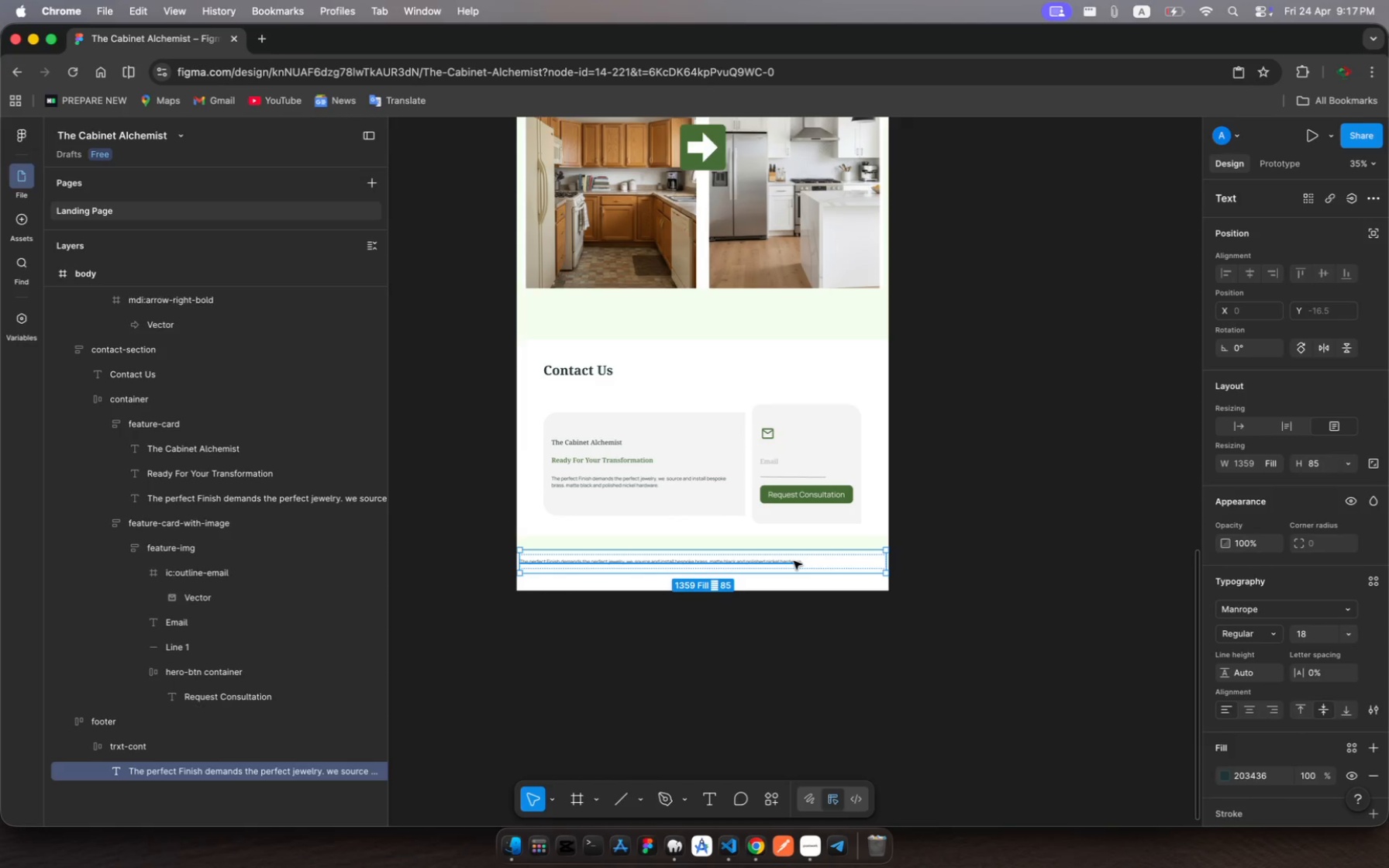 
left_click([794, 561])
 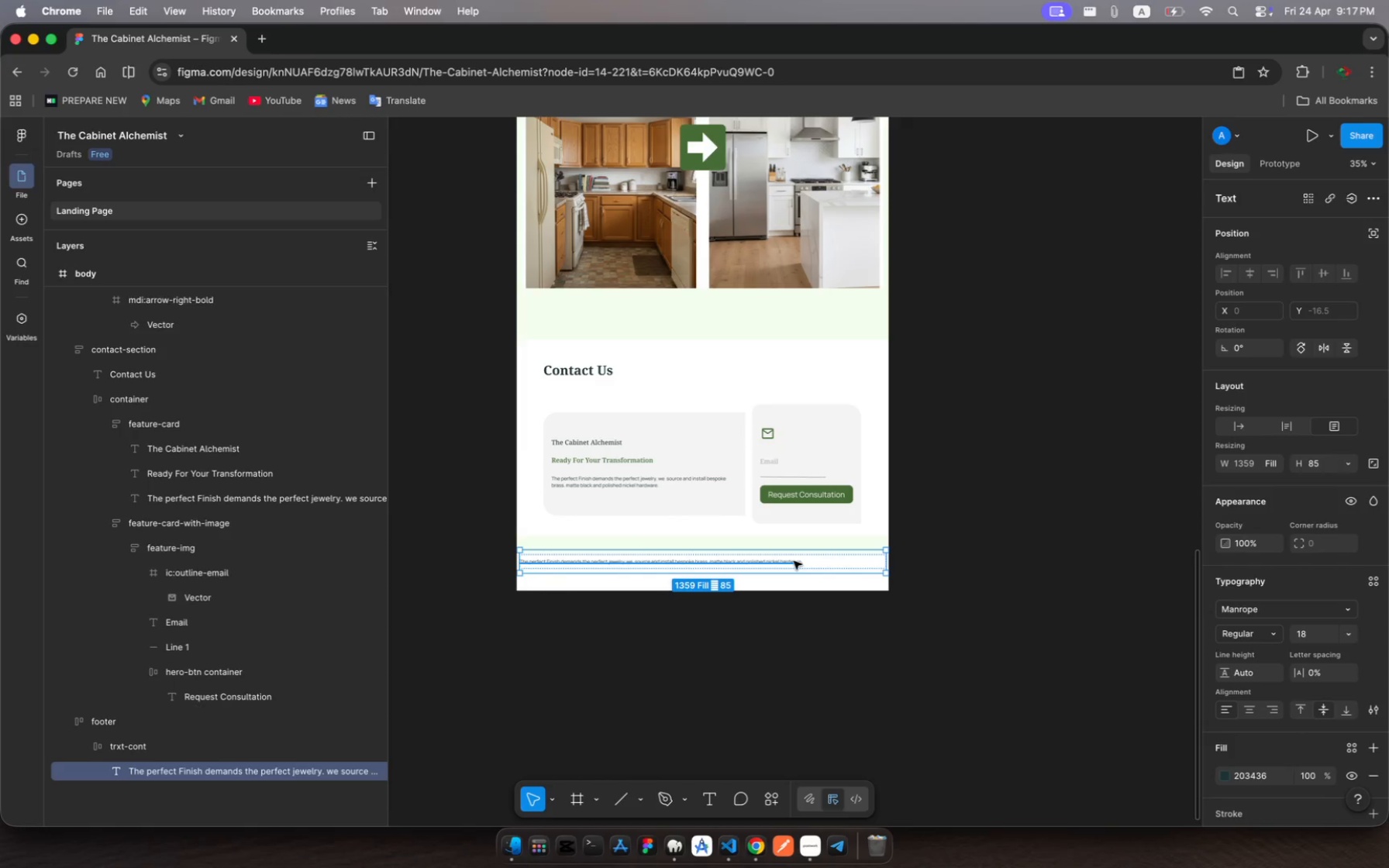 
left_click([794, 561])
 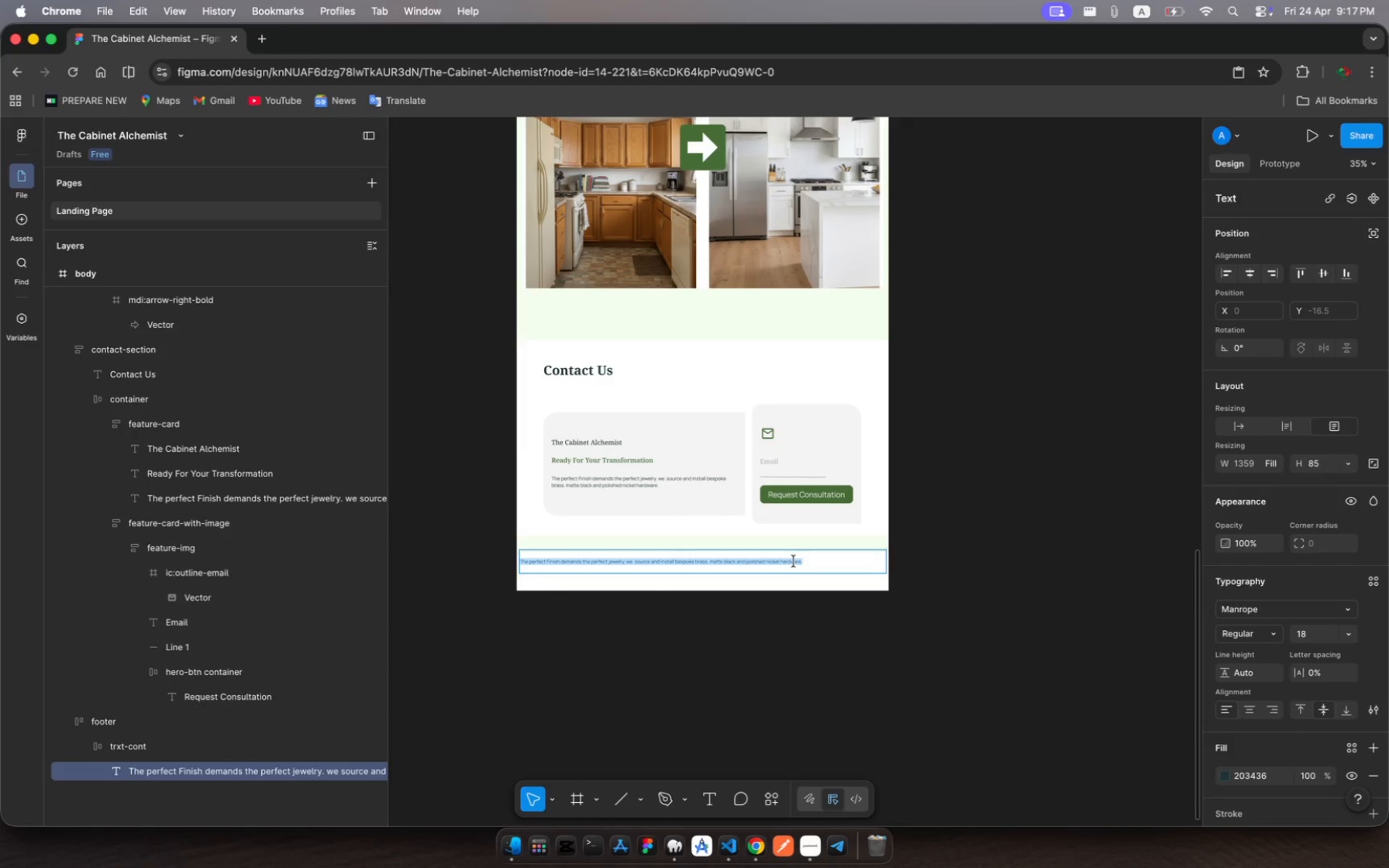 
left_click([794, 561])
 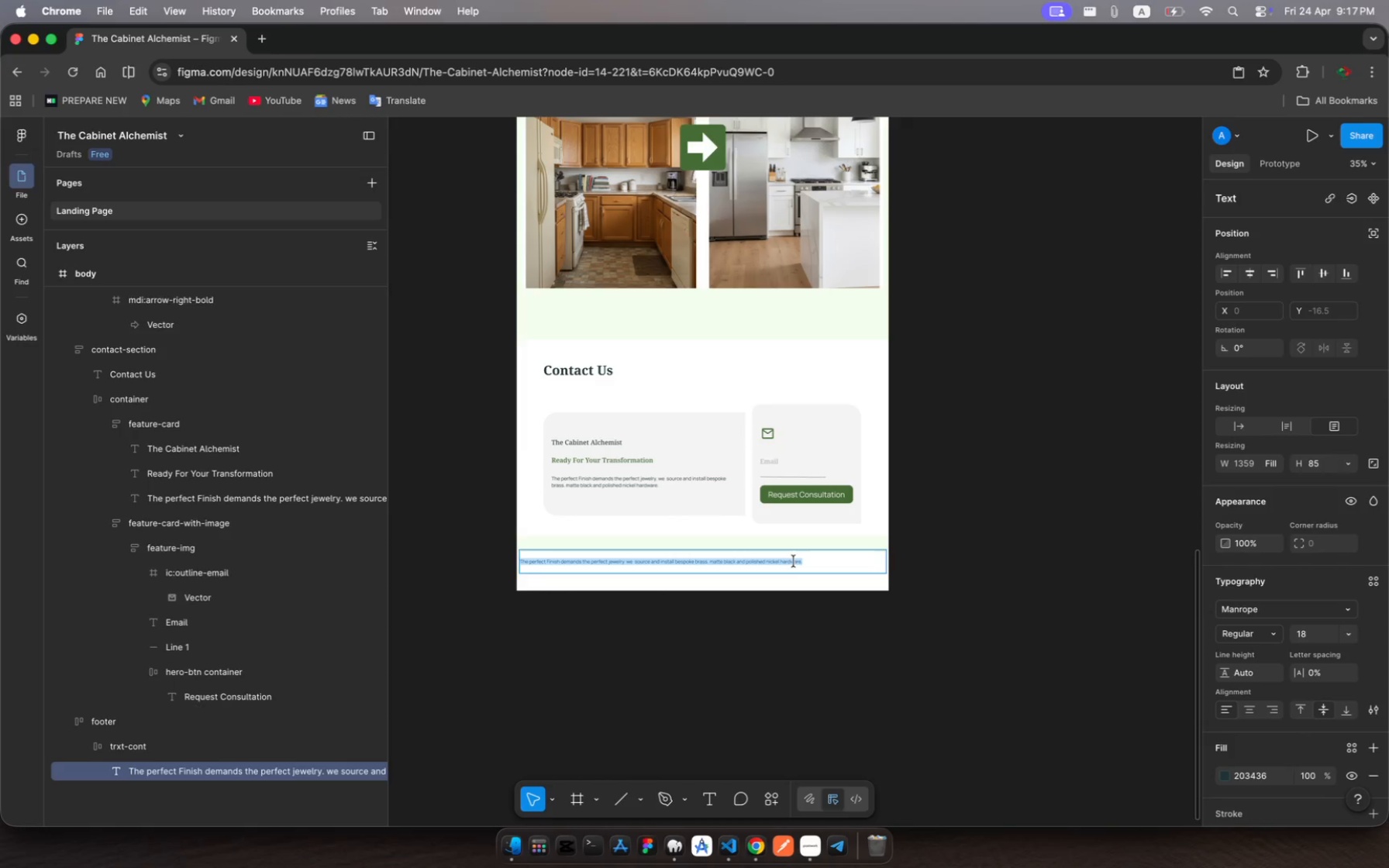 
type(@ 2026 )
 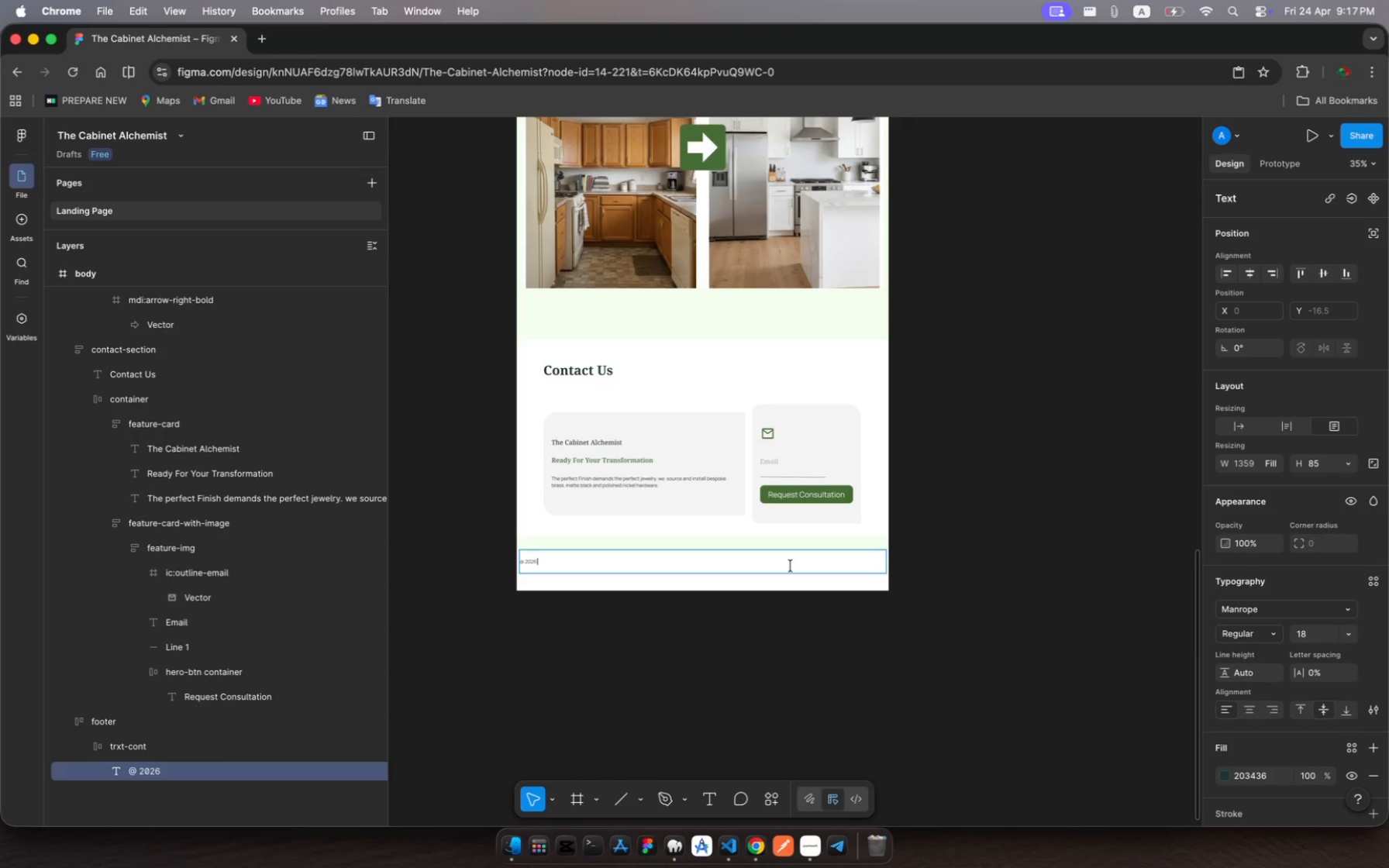 
wait(10.3)
 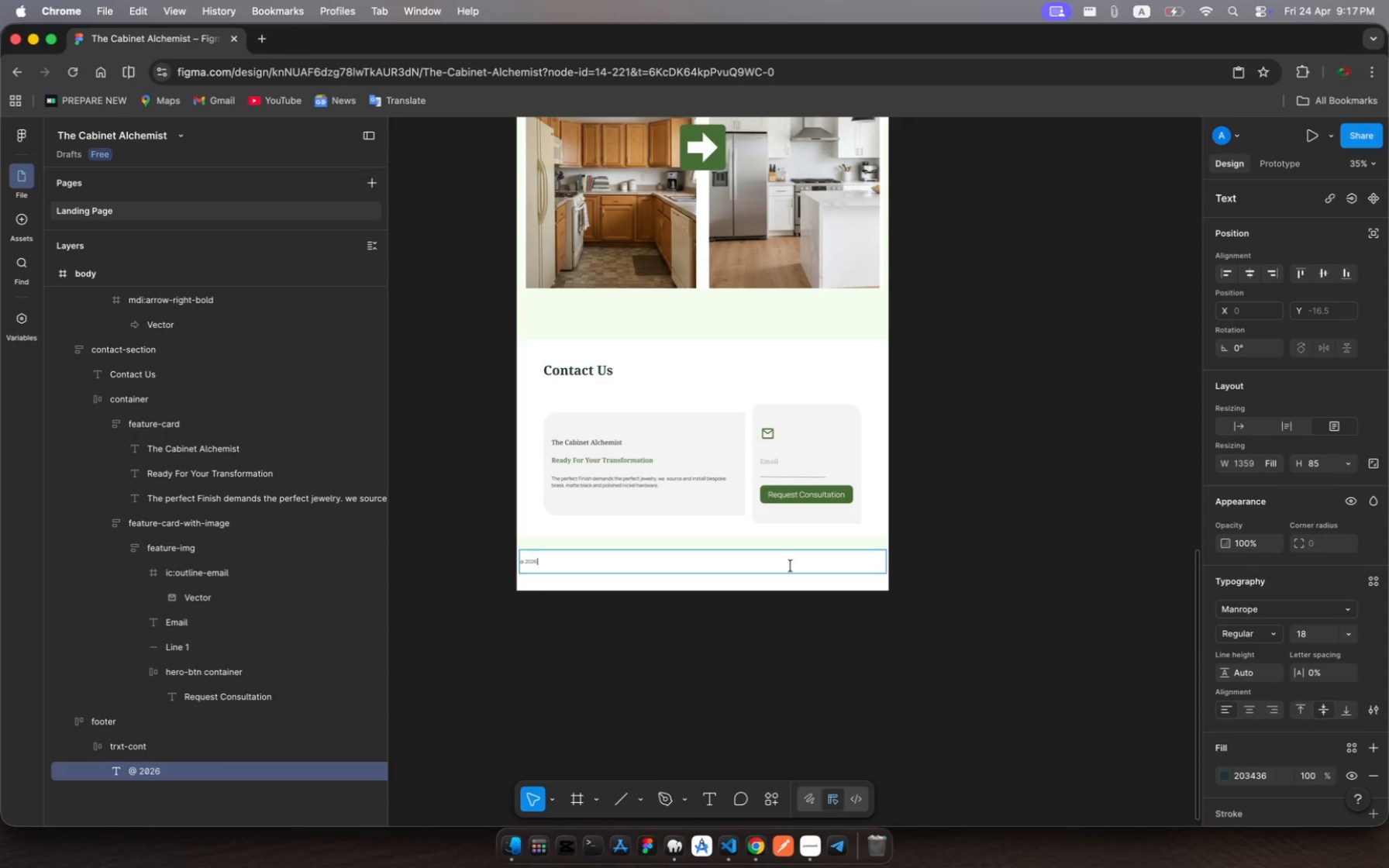 
key(Shift+T)
 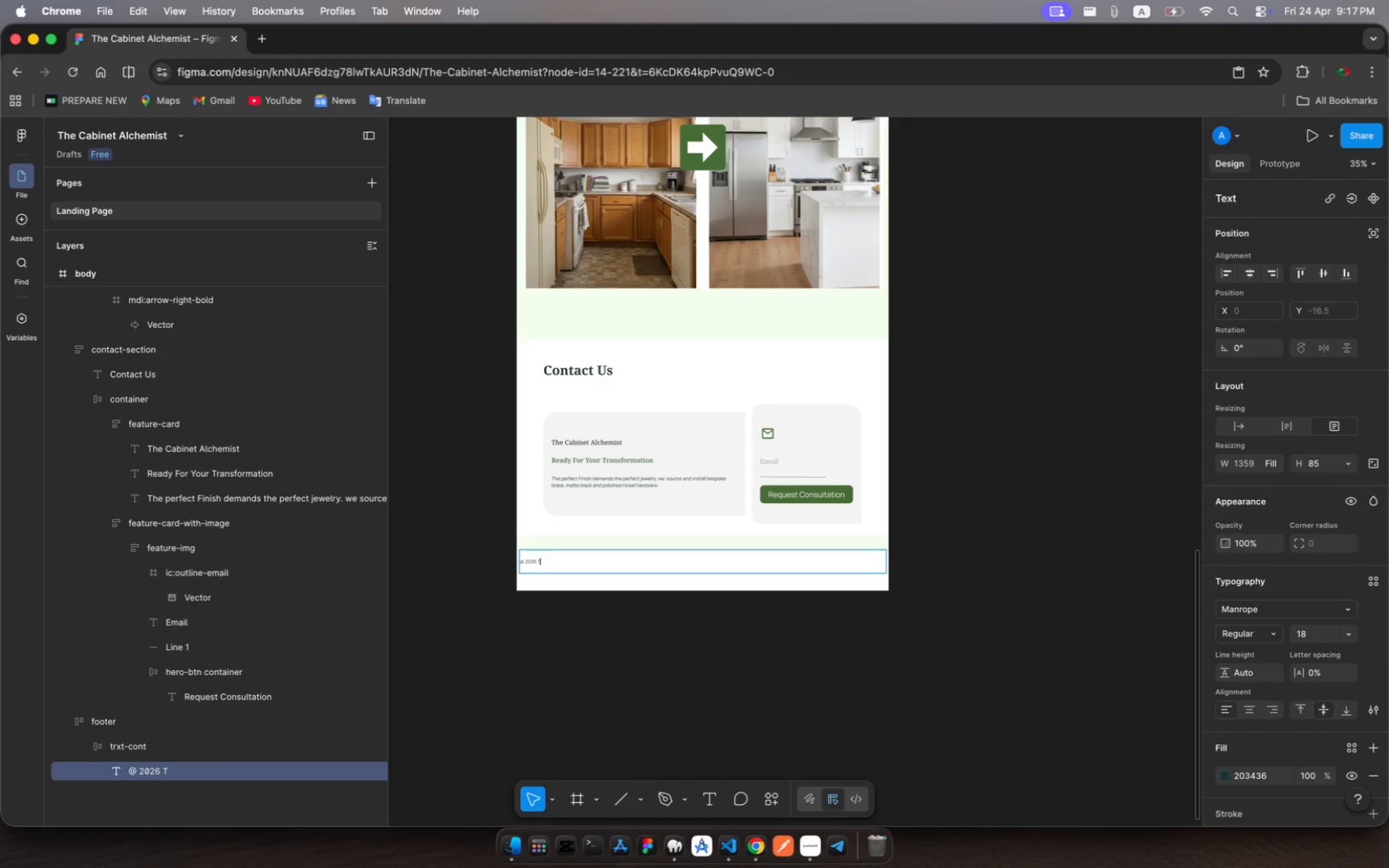 
key(Backspace)
type(THE CABIET ALCHEMIST)
 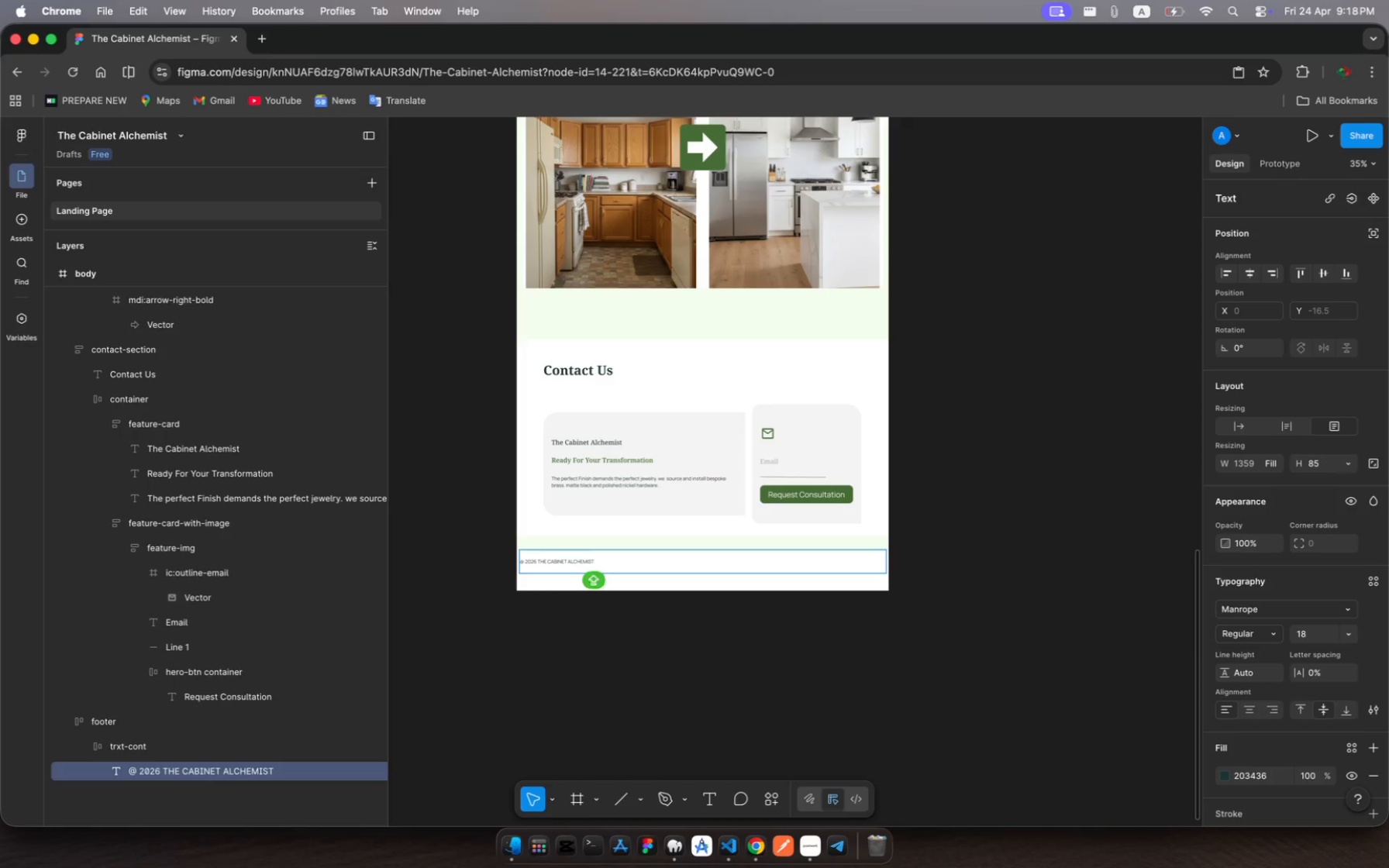 
hold_key(key=N, duration=0.34)
 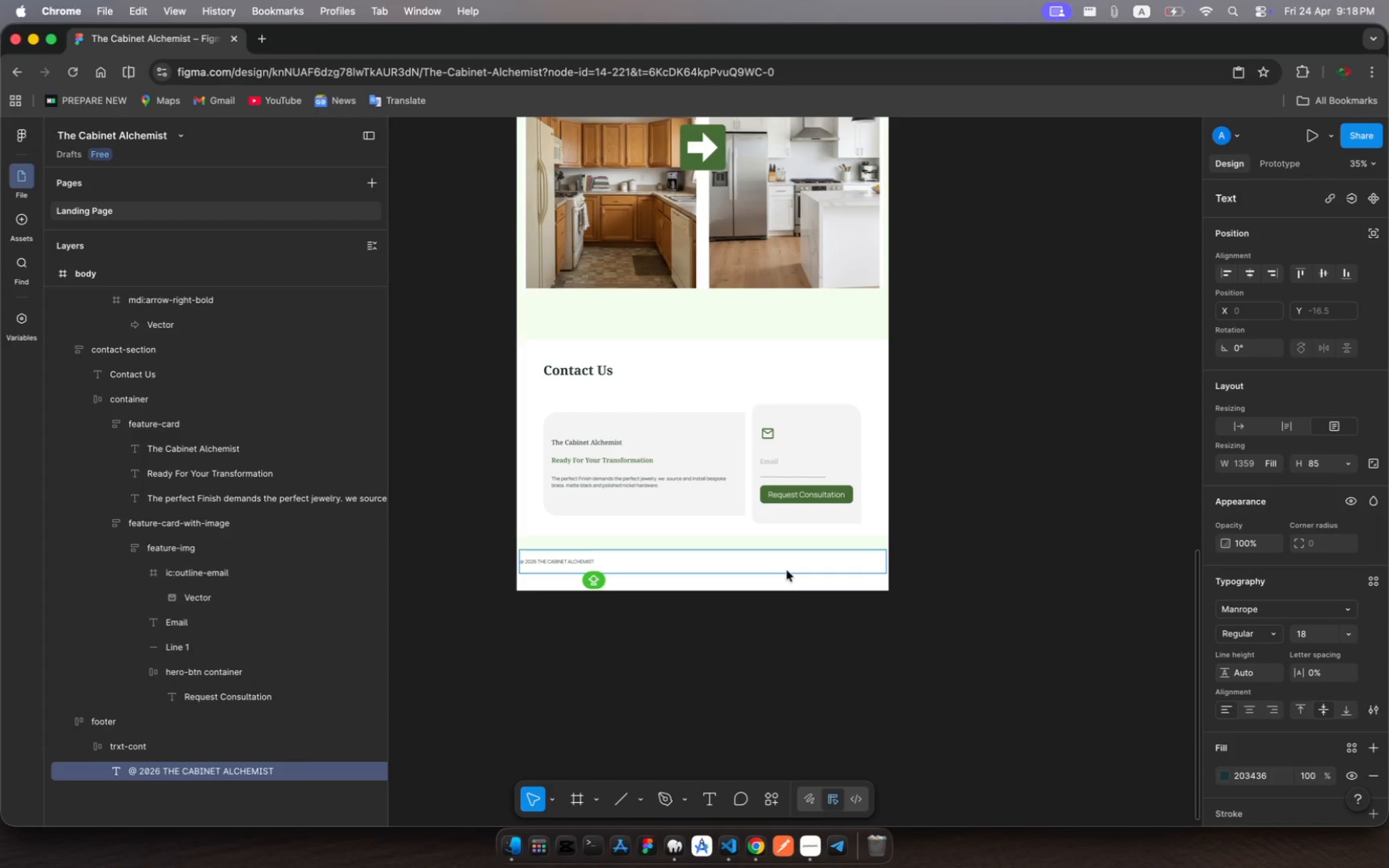 
wait(17.53)
 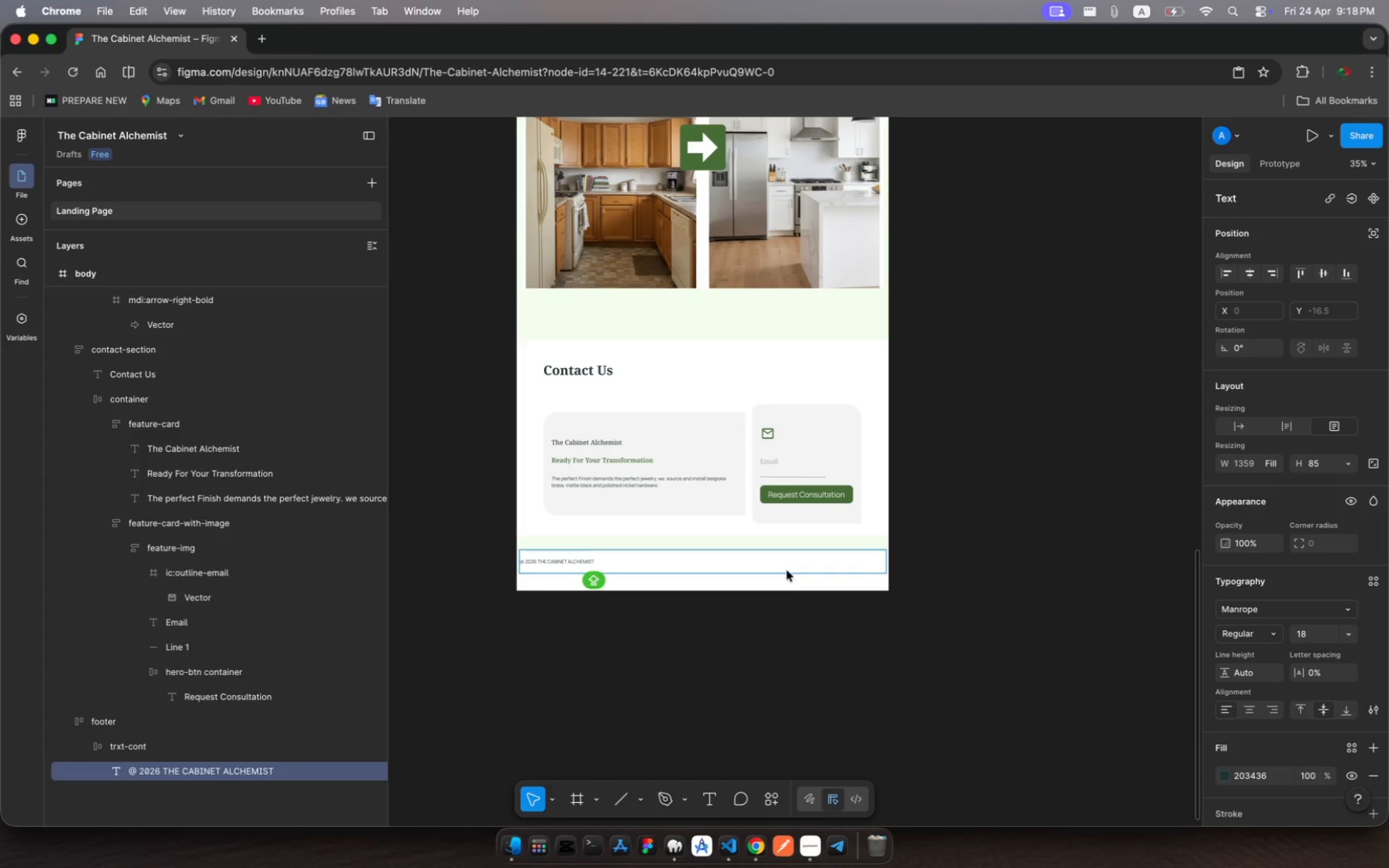 
type(. HAND CRAFTED TE)
key(Backspace)
type(RANSFORMATIN.)
 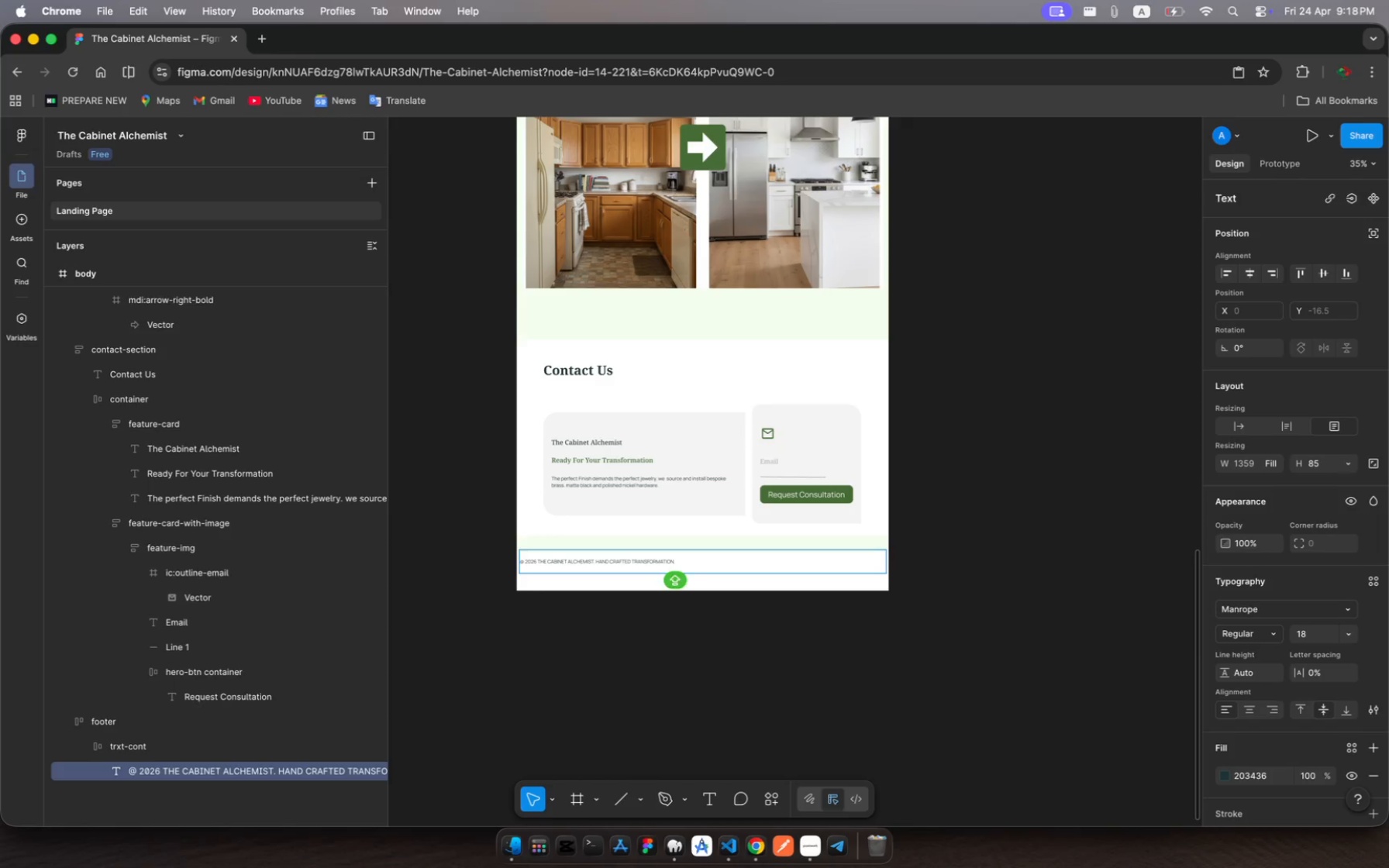 
left_click([851, 560])
 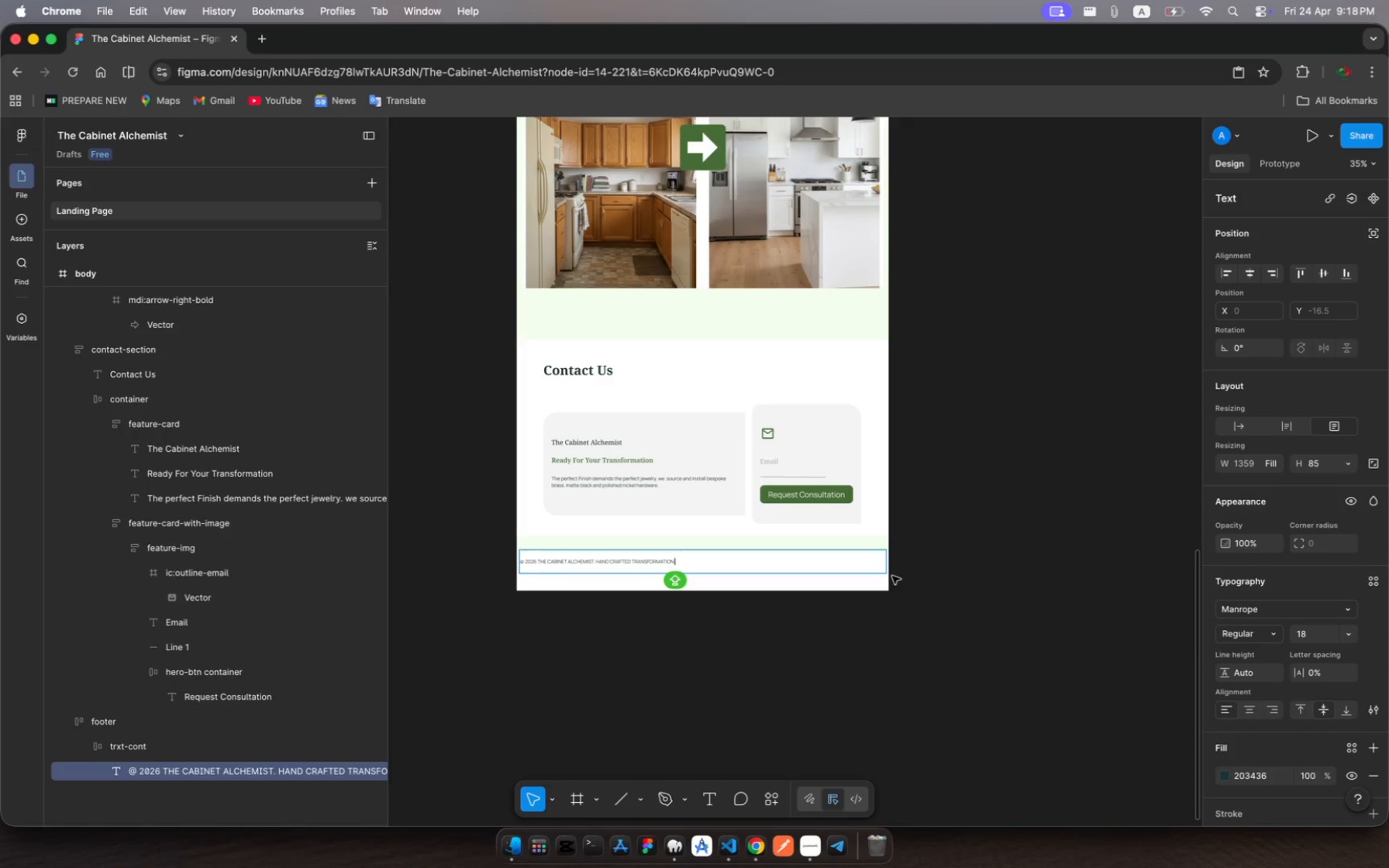 
key(Escape)
 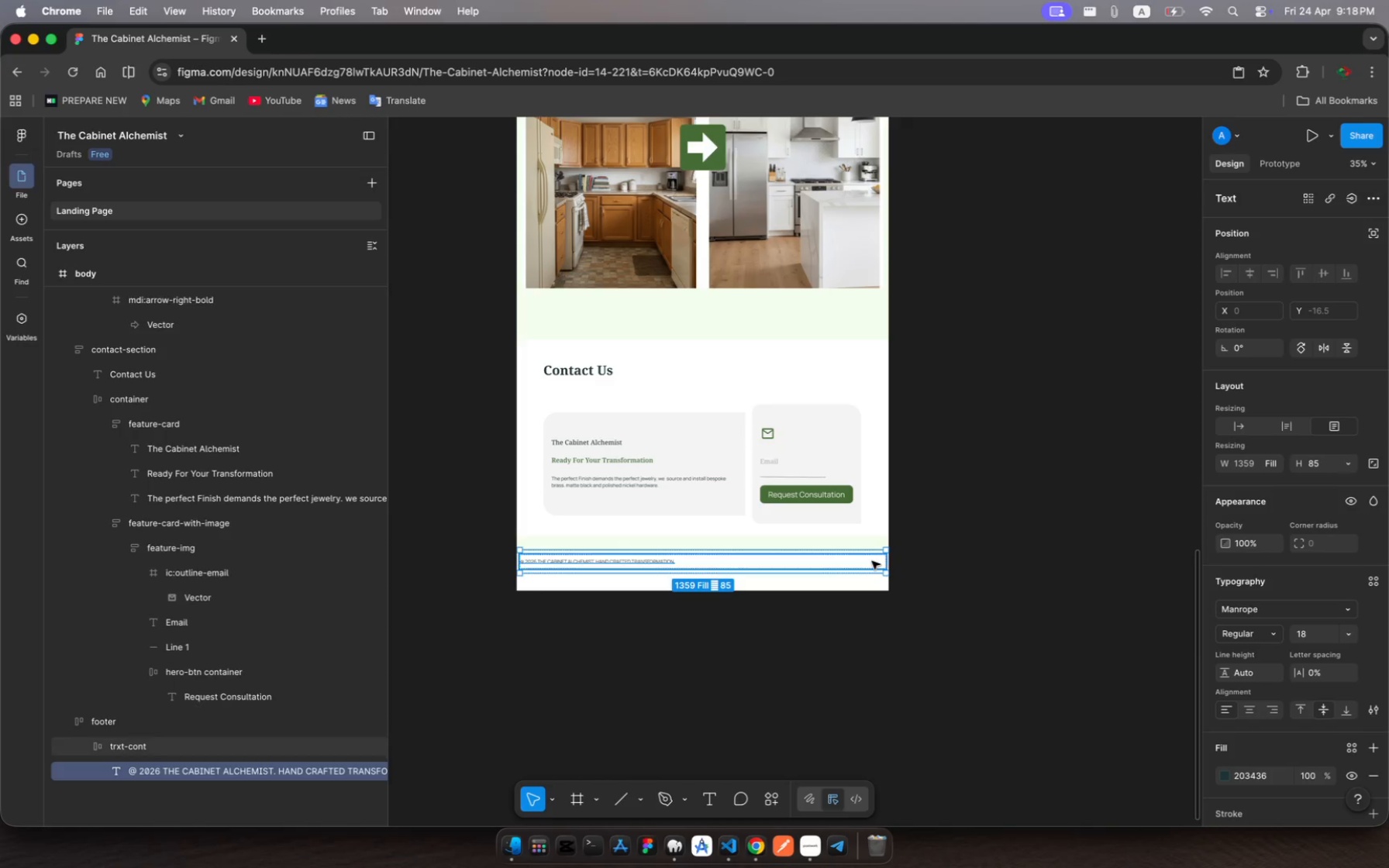 
left_click([870, 561])
 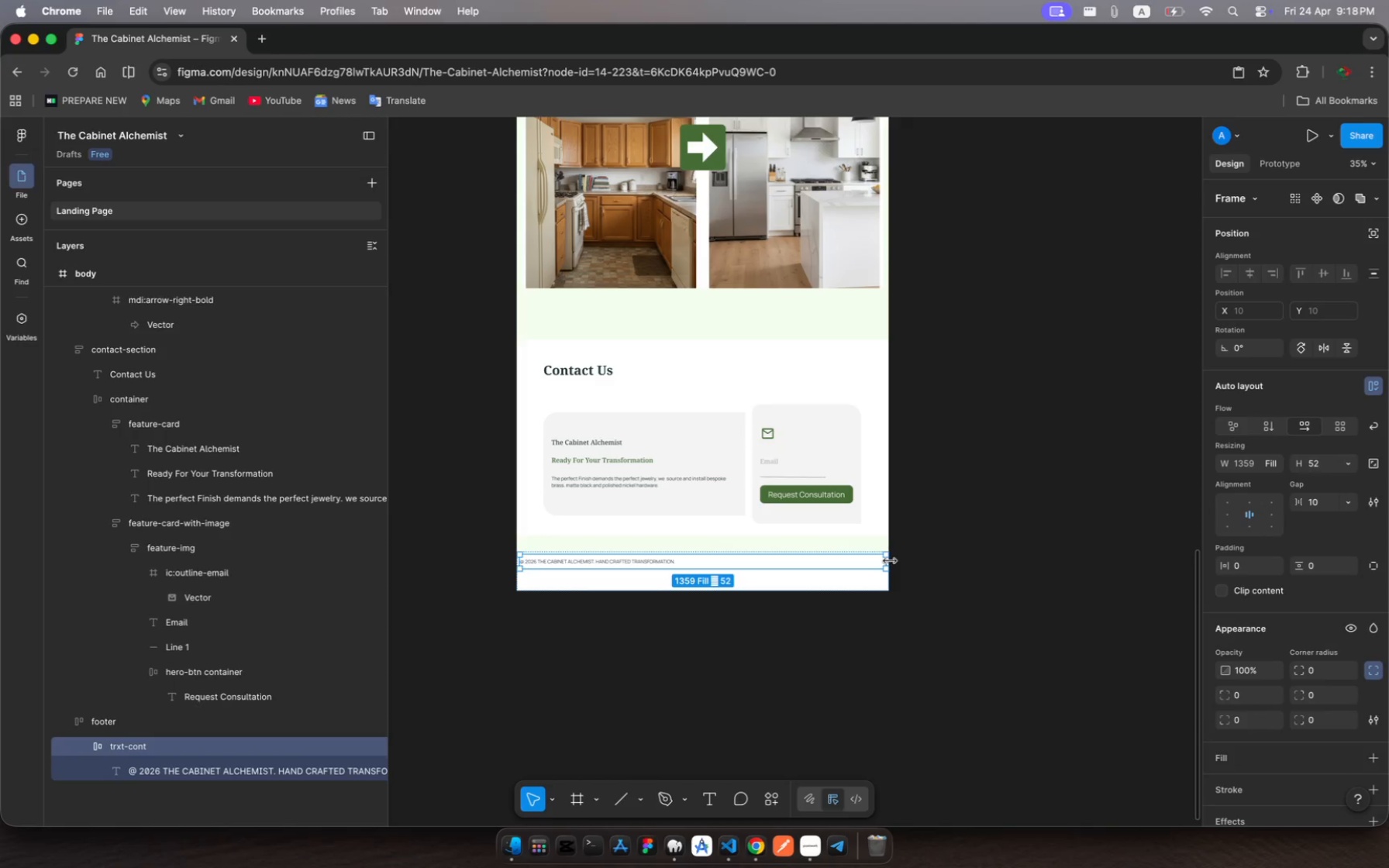 
left_click_drag(start_coordinate=[890, 561], to_coordinate=[682, 567])
 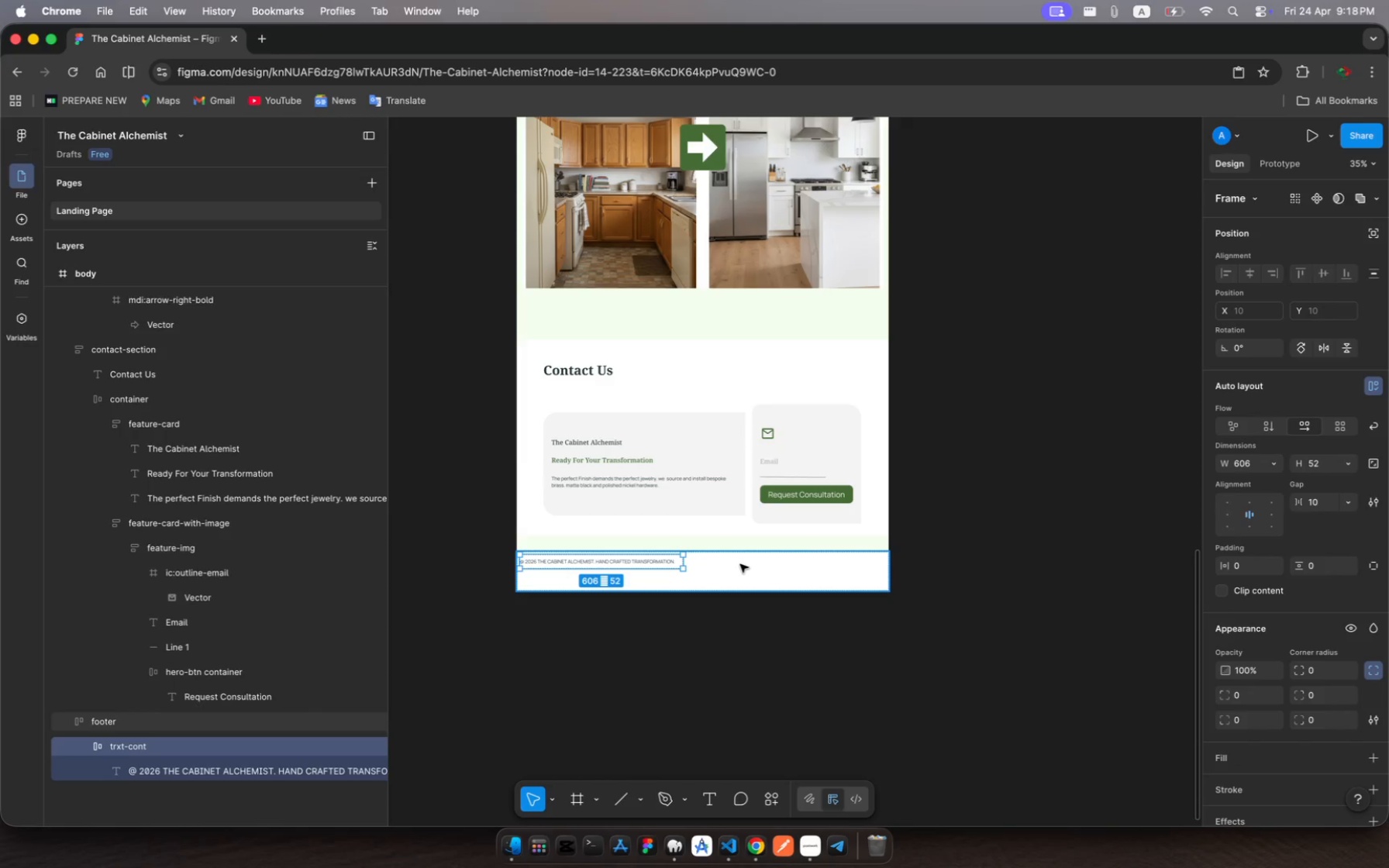 
key(Meta+C)
 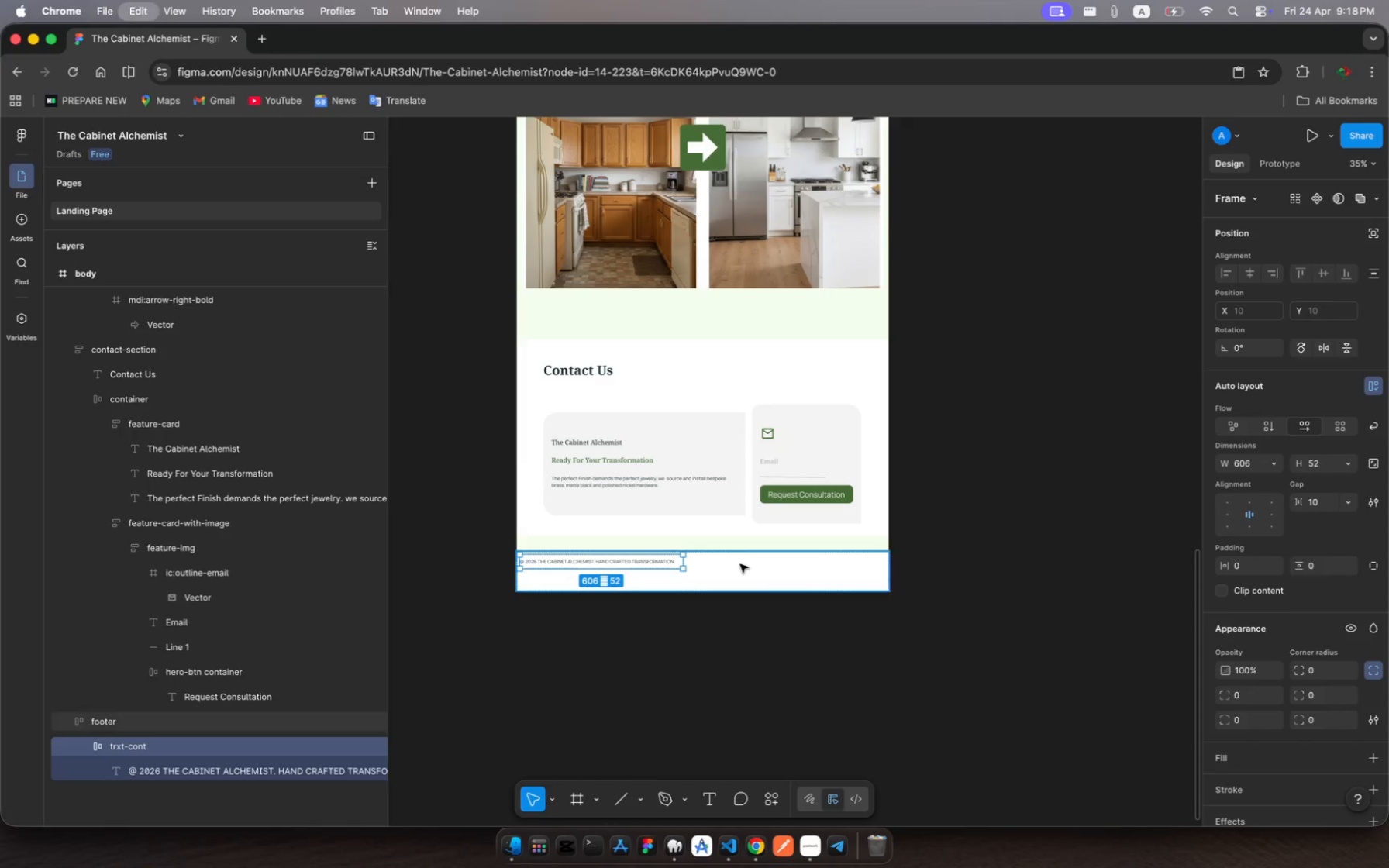 
key(Meta+V)
 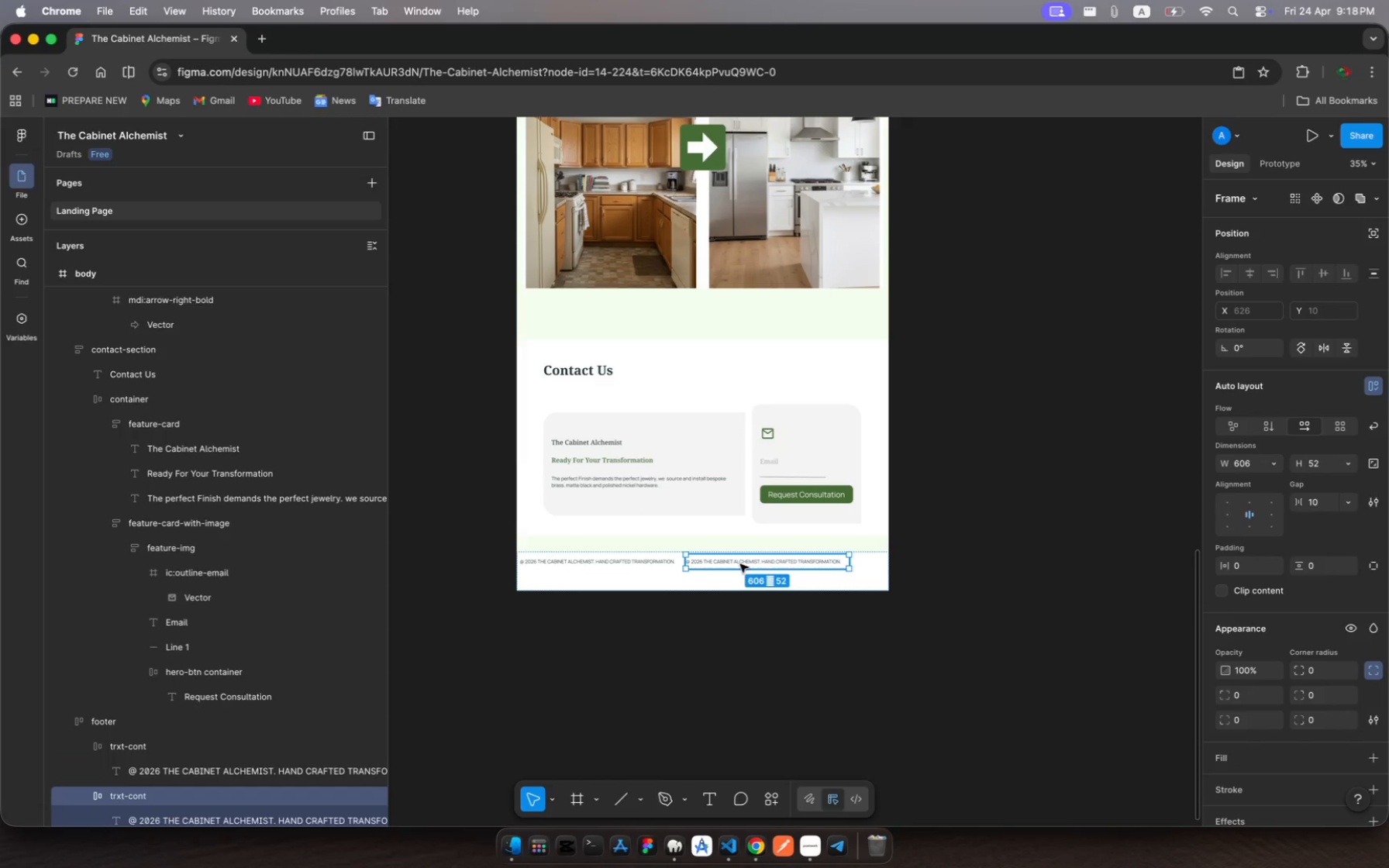 
left_click_drag(start_coordinate=[740, 564], to_coordinate=[775, 568])
 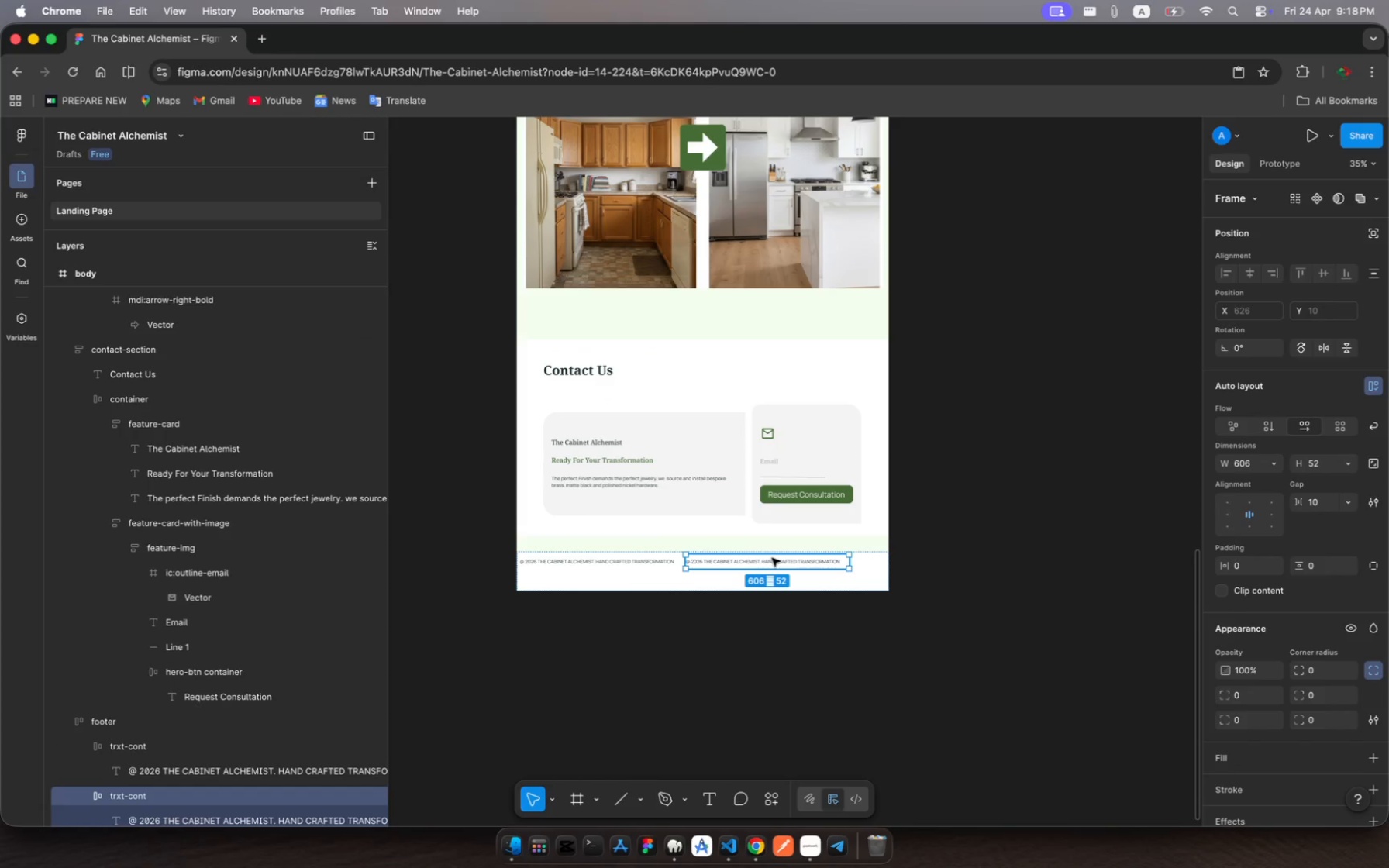 
left_click([772, 560])
 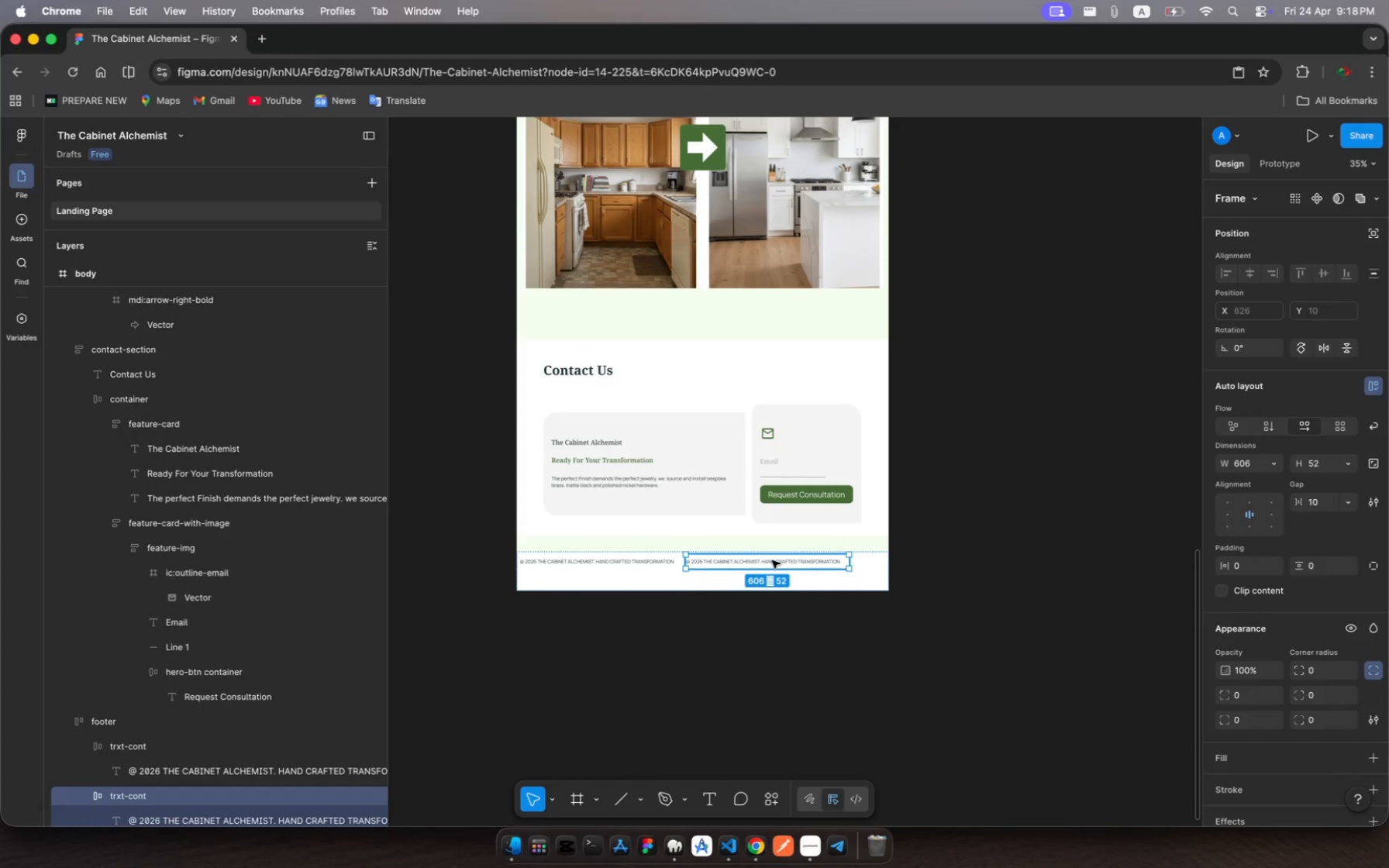 
left_click([772, 560])
 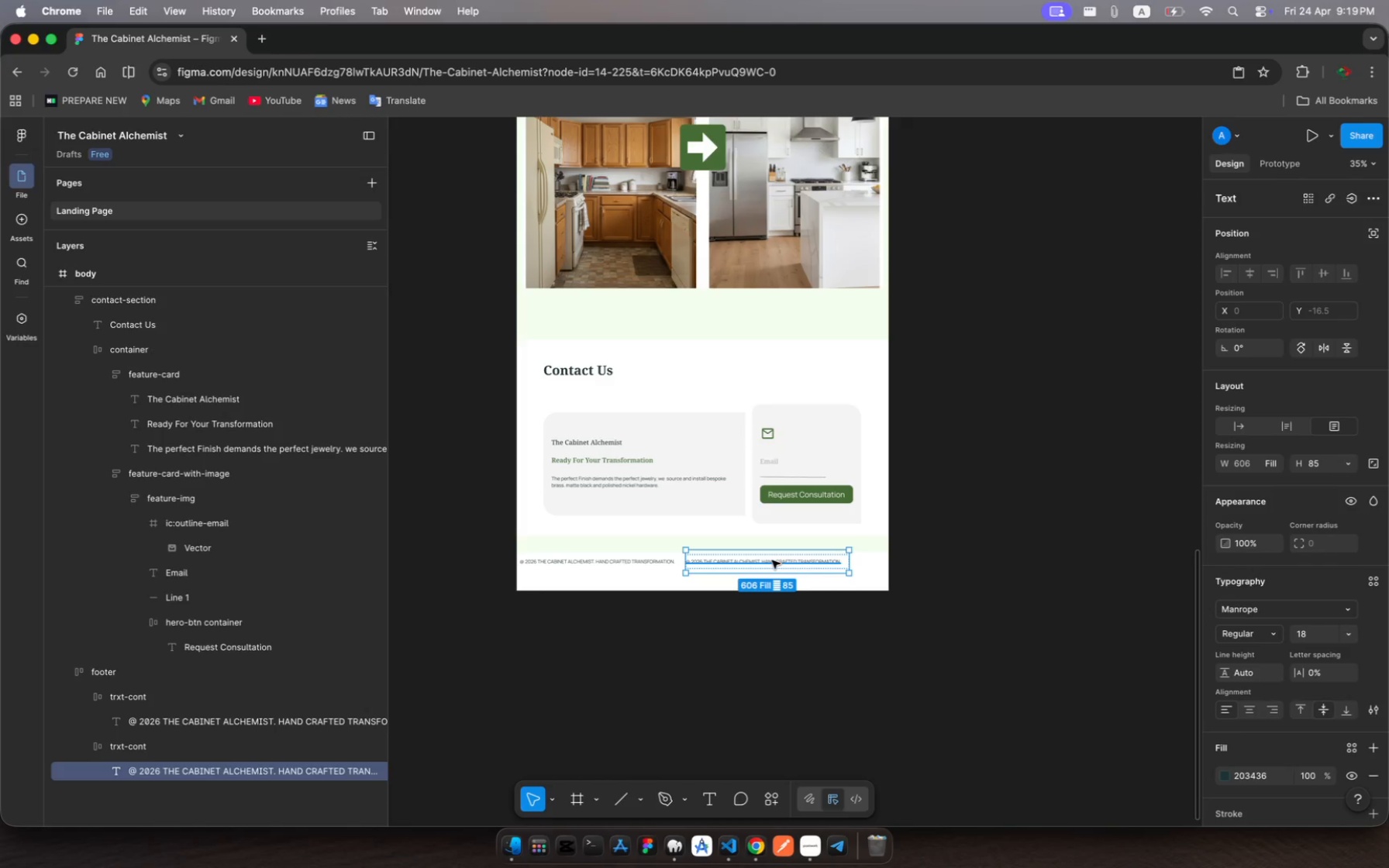 
left_click([772, 560])
 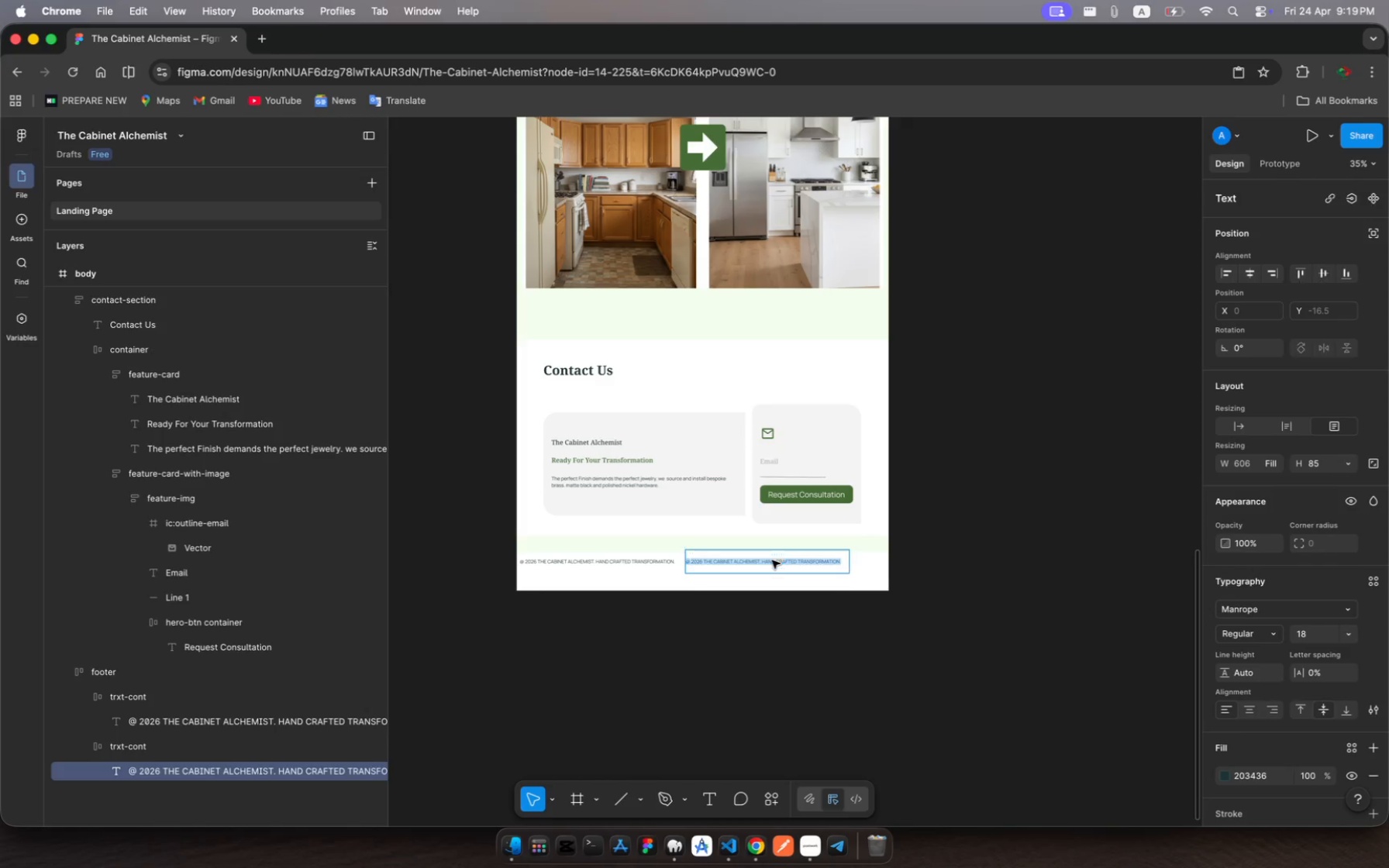 
left_click([772, 560])
 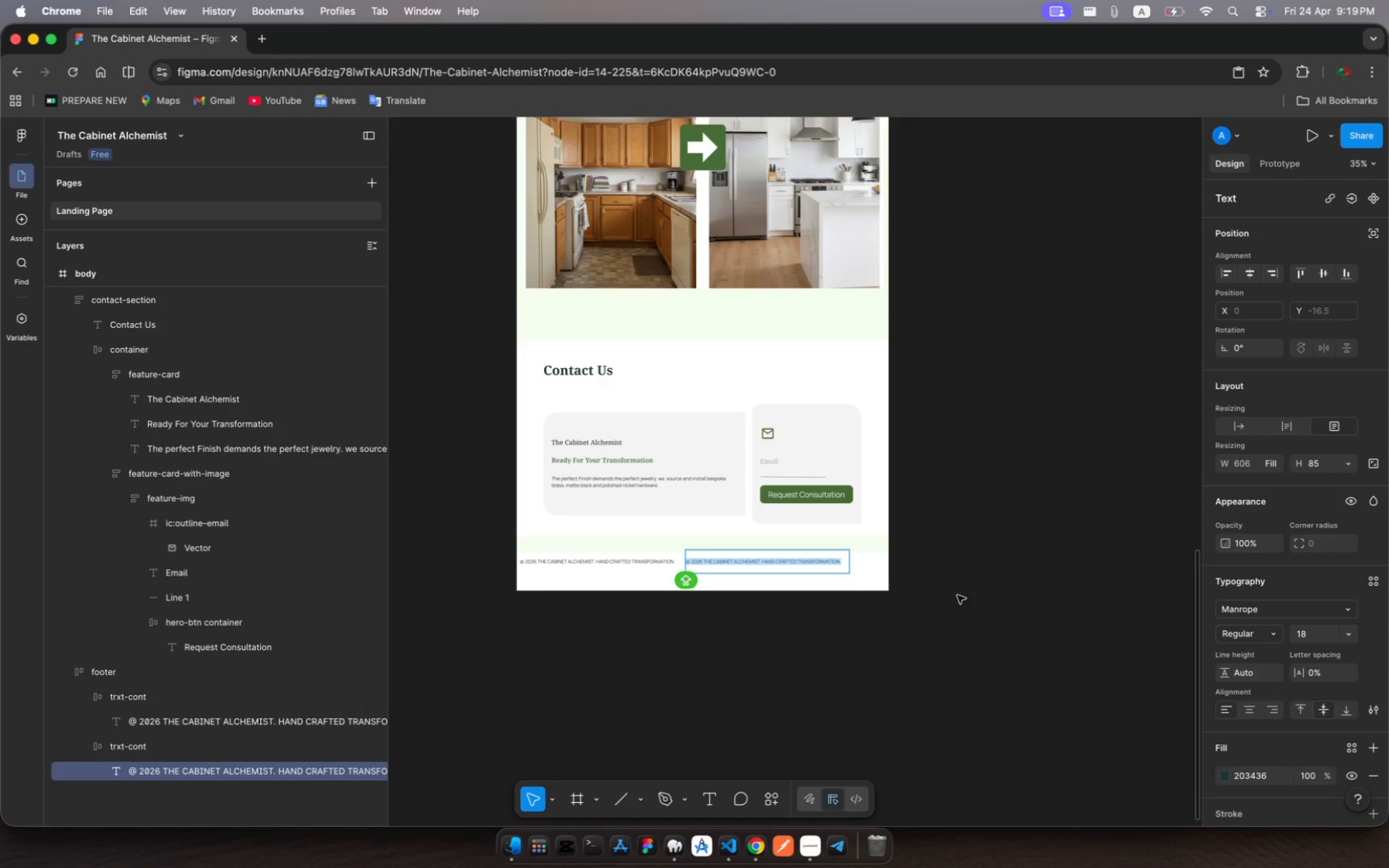 
key(Backspace)
 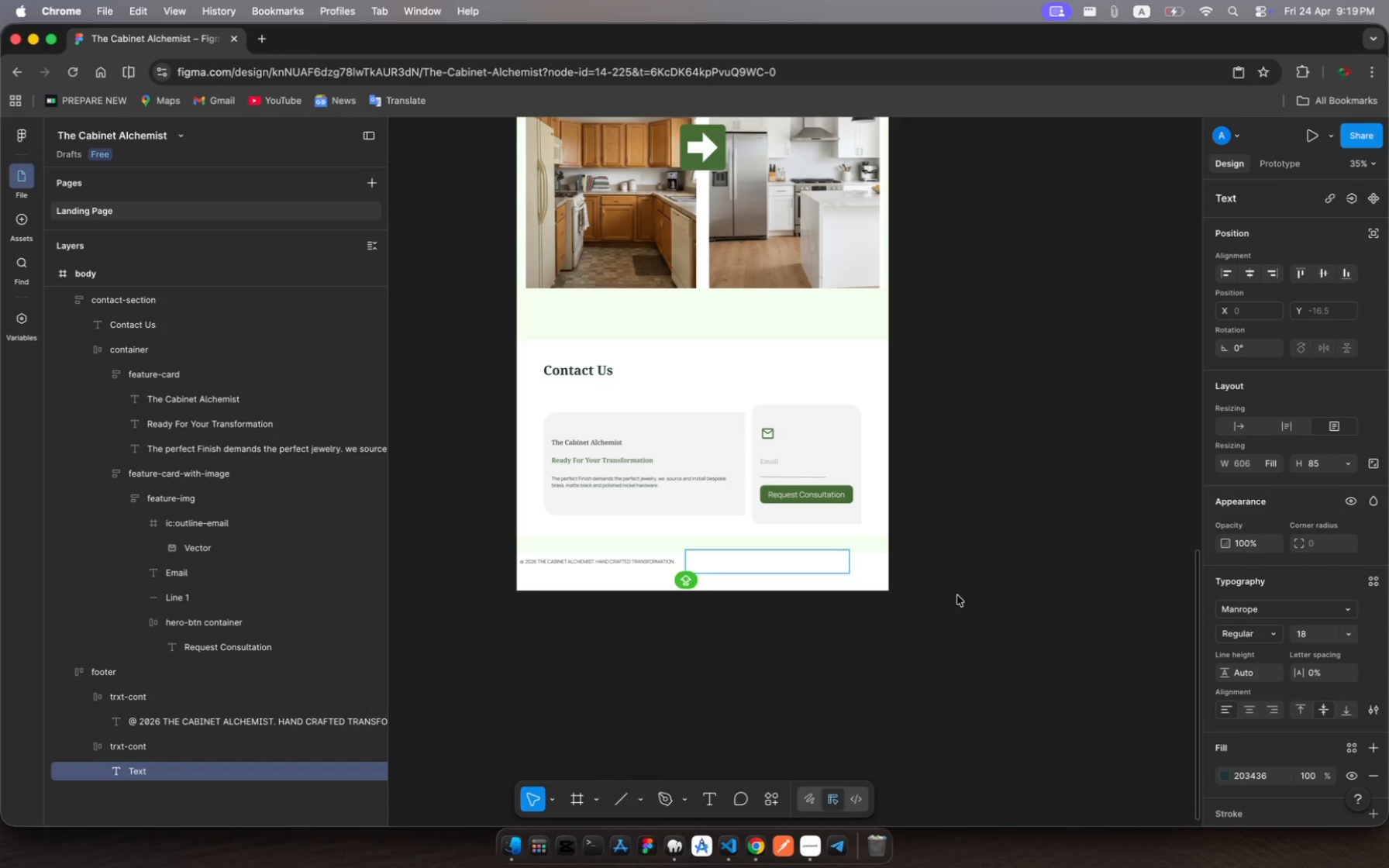 
key(Backquote)
 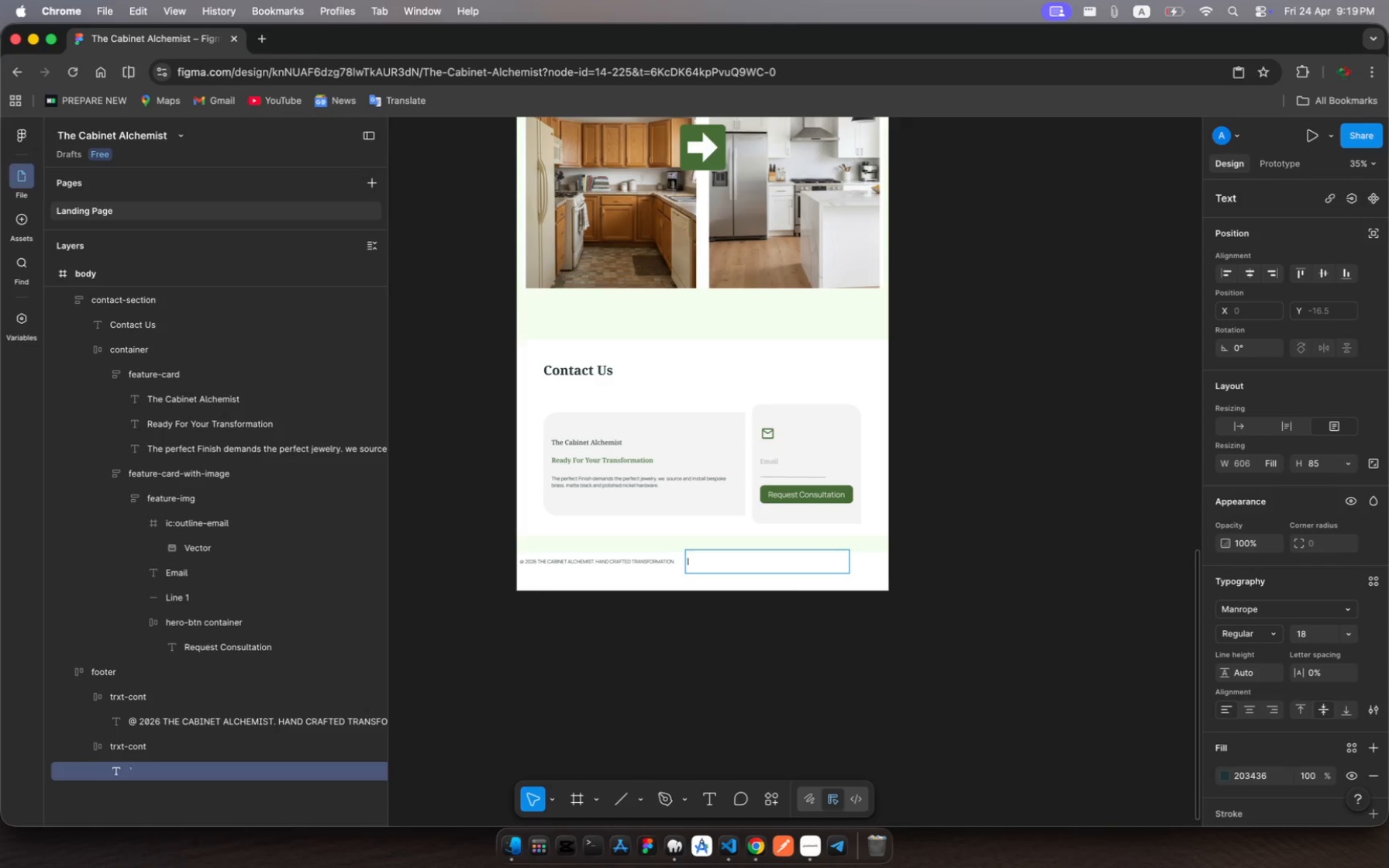 
key(Escape)
 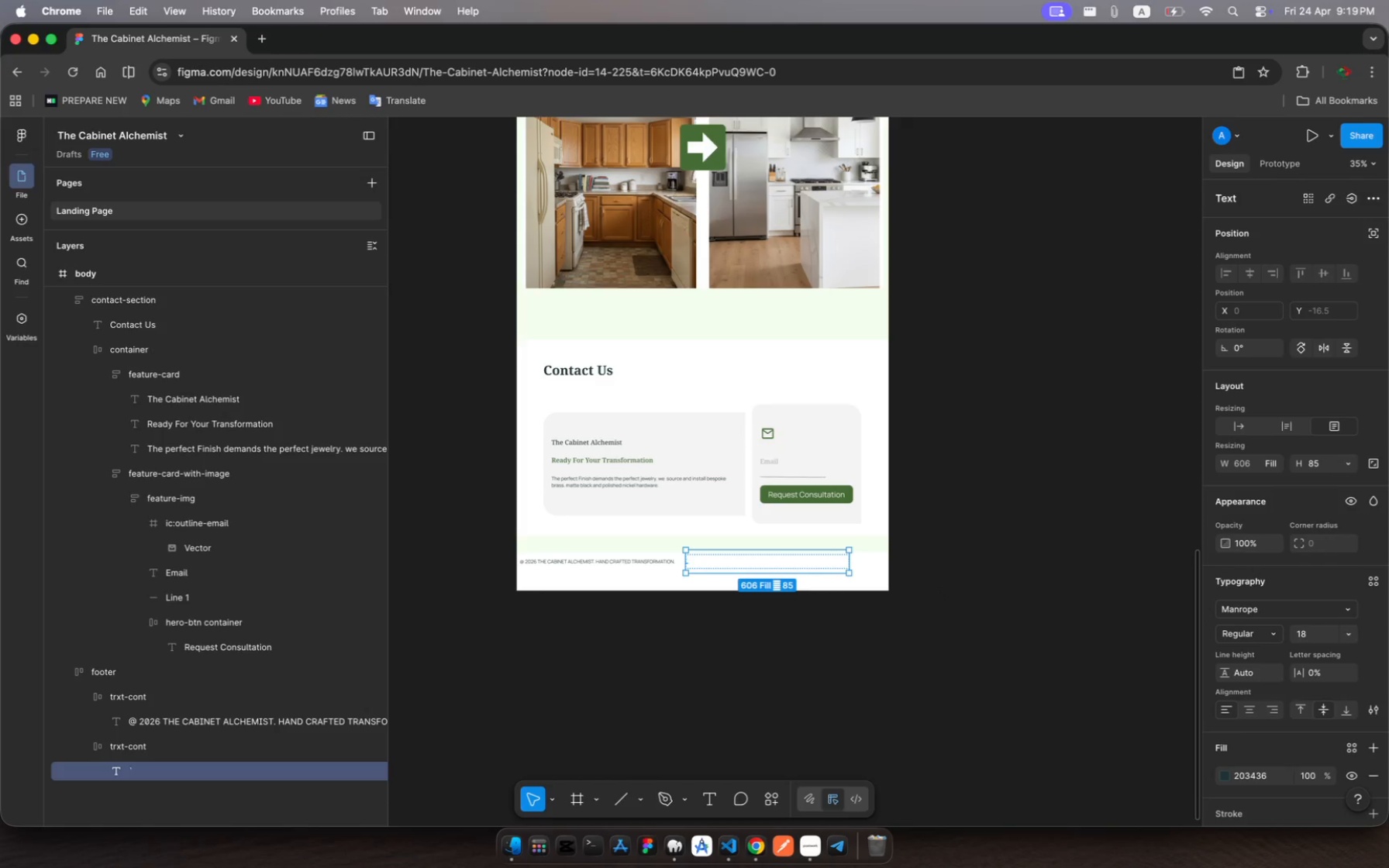 
key(Backspace)
 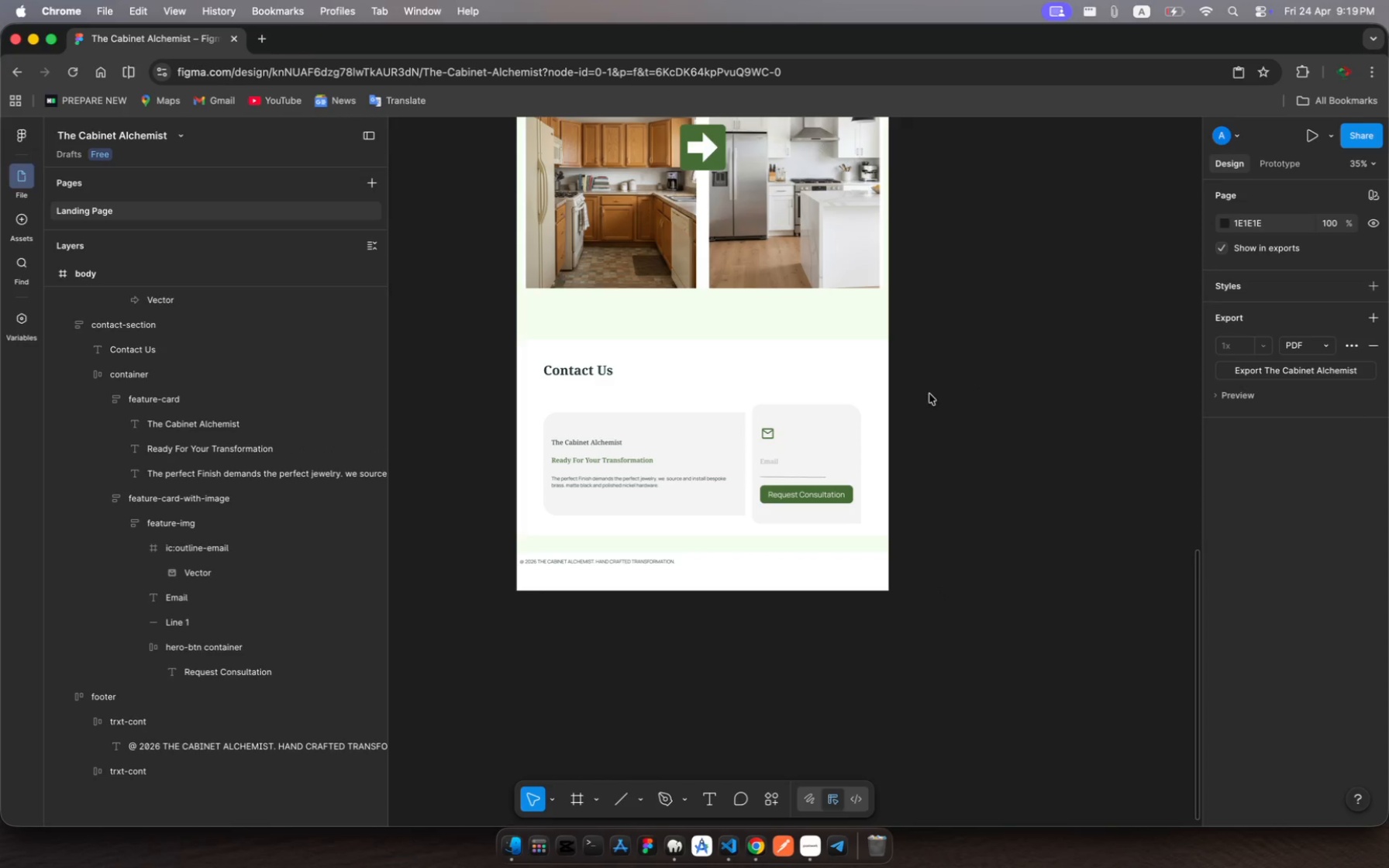 
scroll: coordinate [746, 290], scroll_direction: up, amount: 237.0
 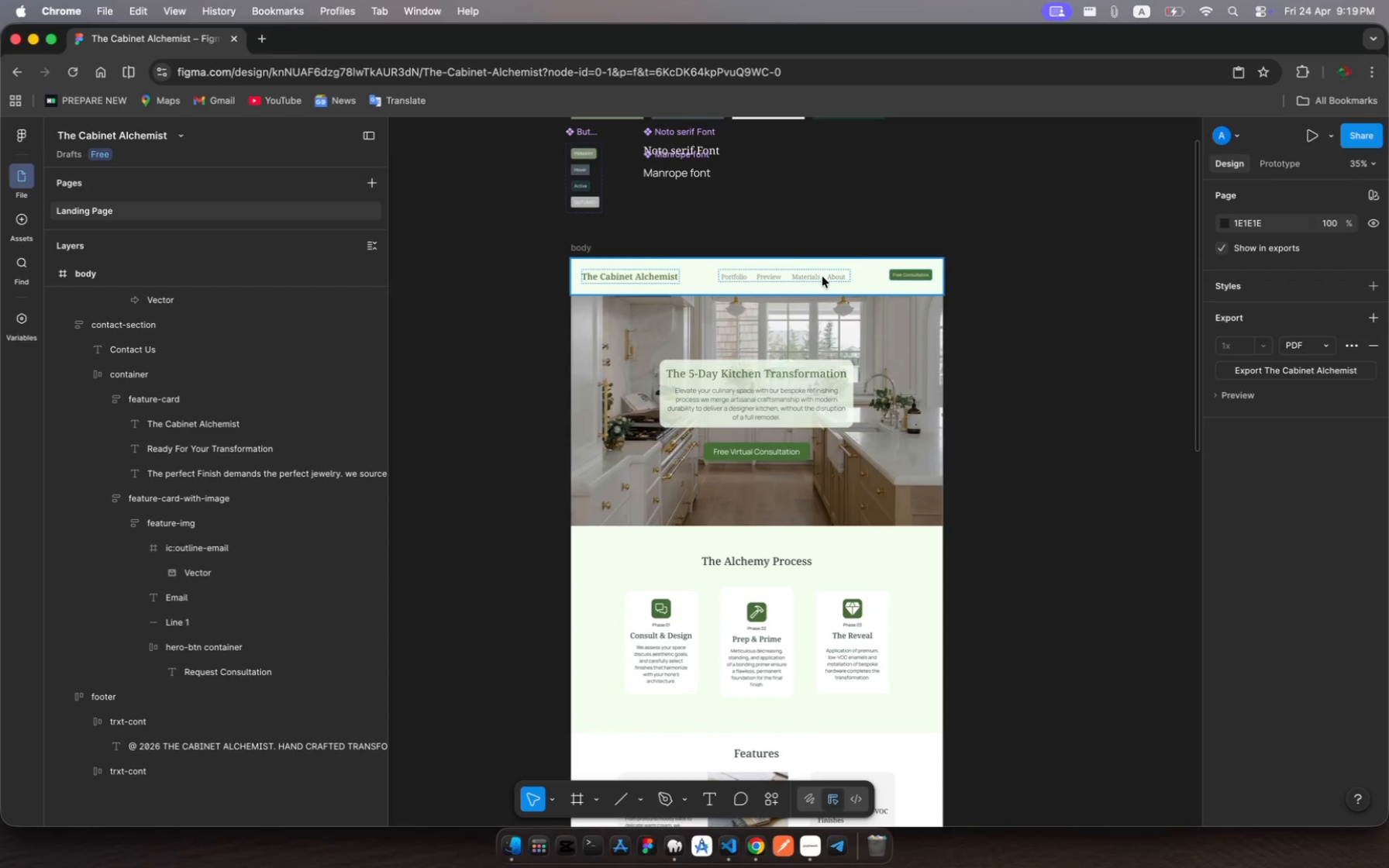 
left_click([822, 277])
 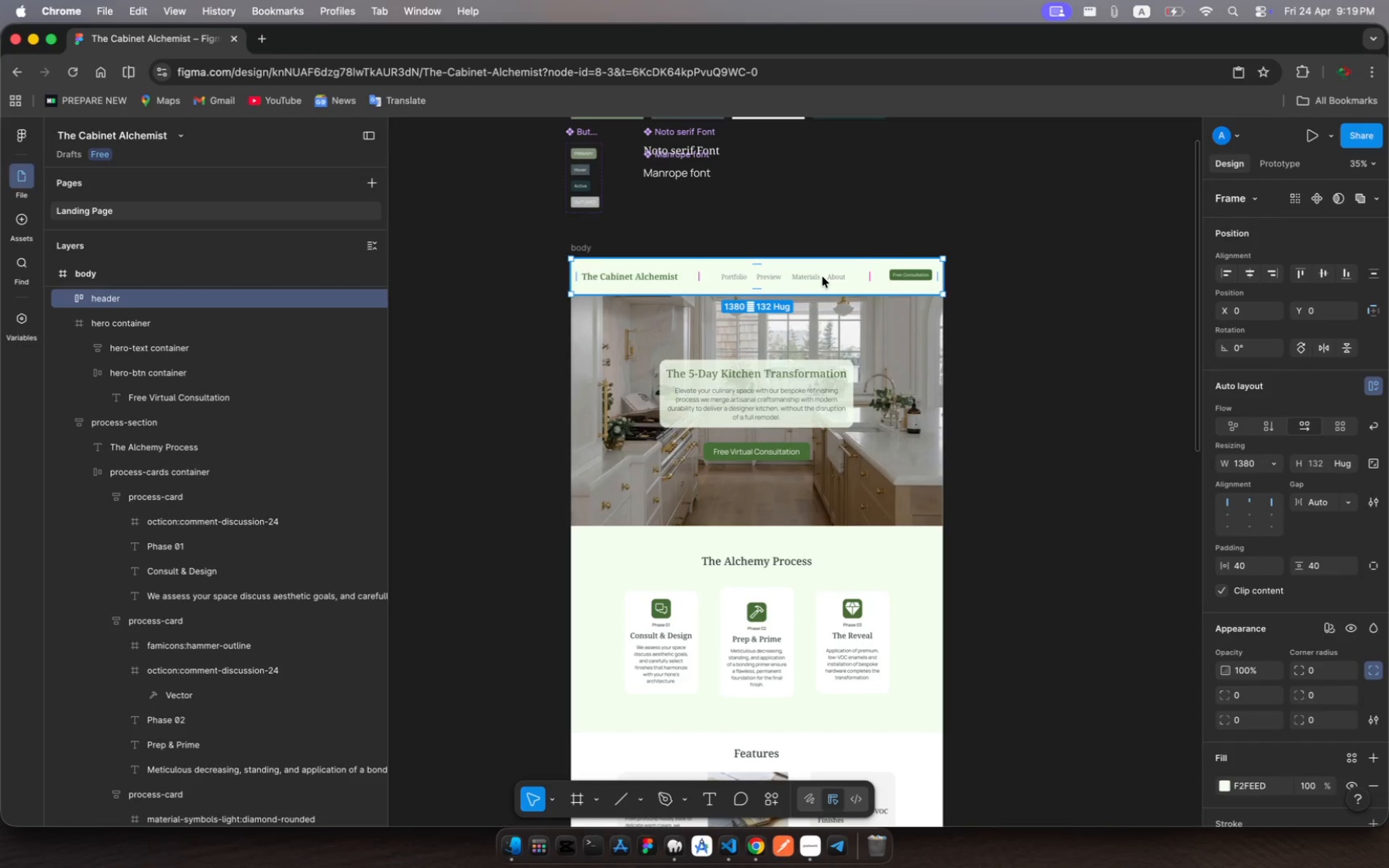 
double_click([822, 277])
 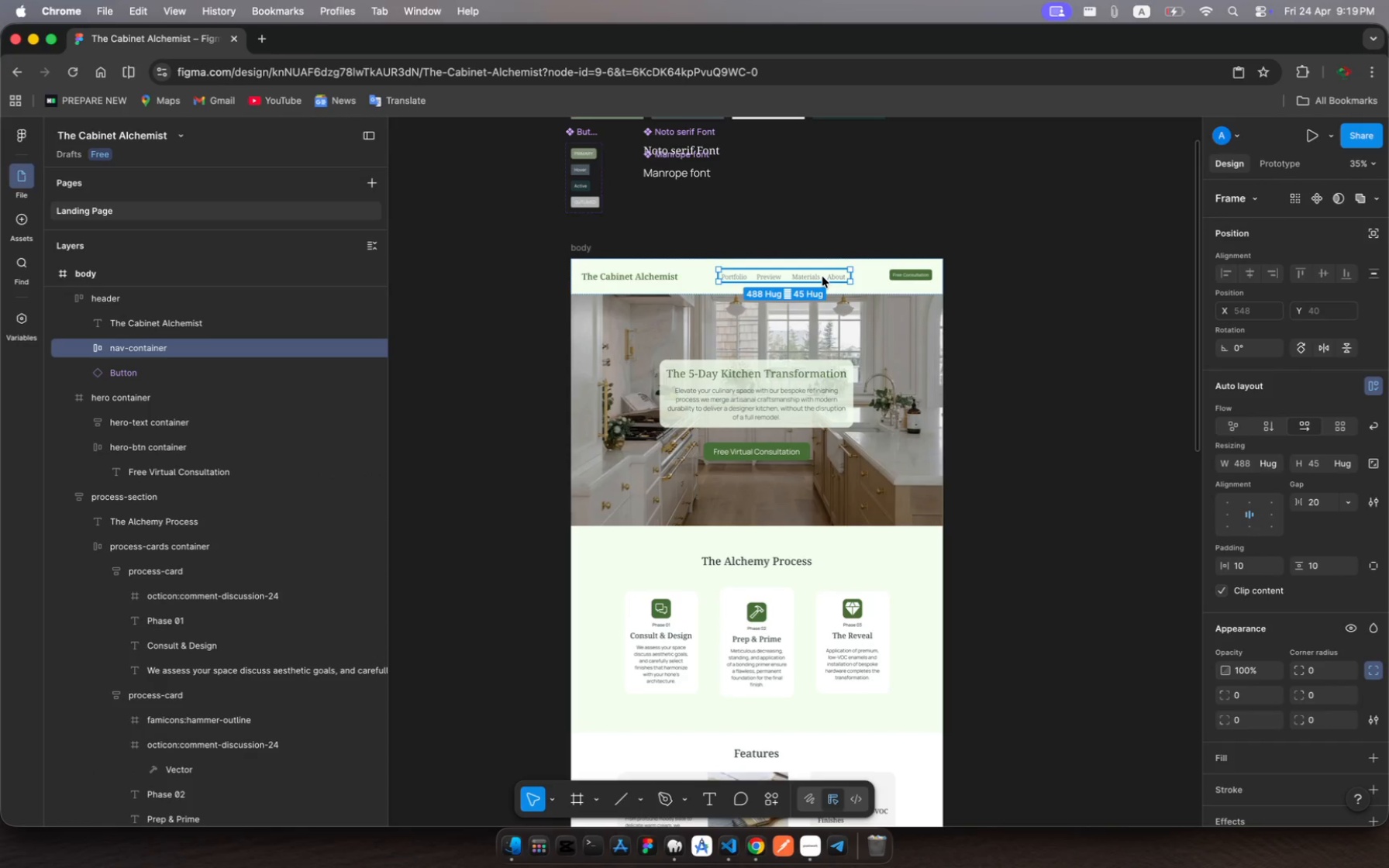 
key(Meta+C)
 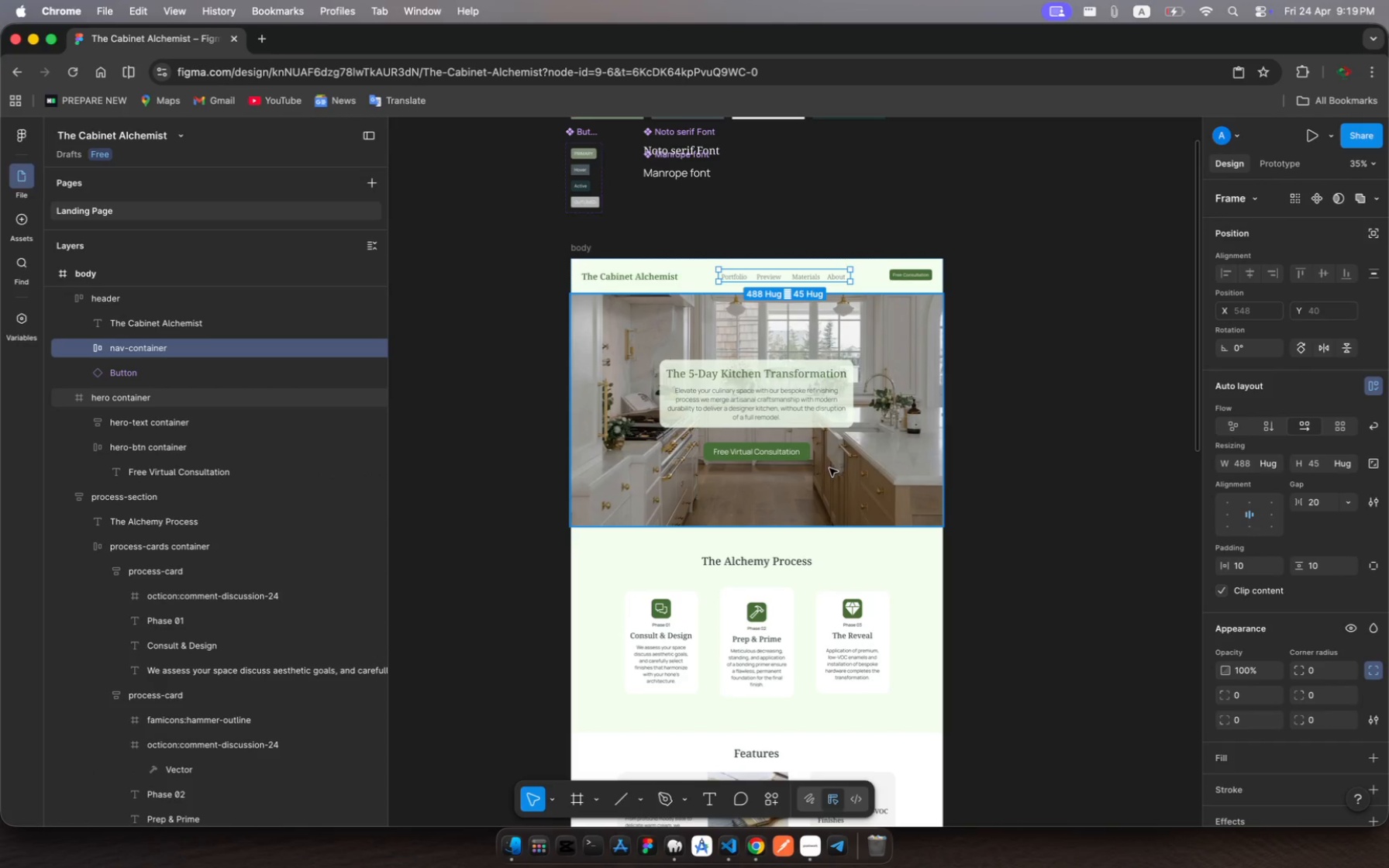 
scroll: coordinate [830, 480], scroll_direction: down, amount: 69.0
 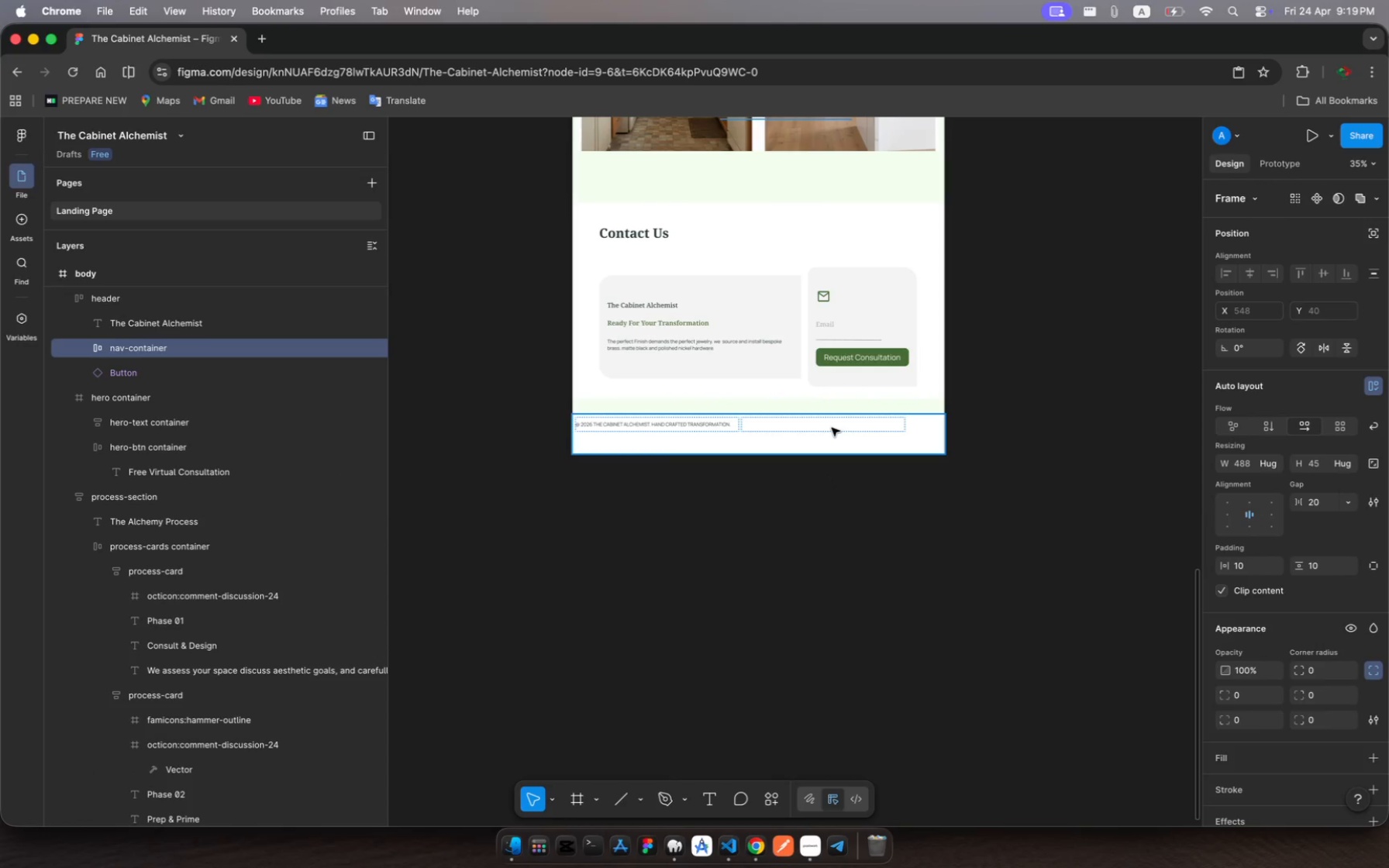 
left_click([832, 428])
 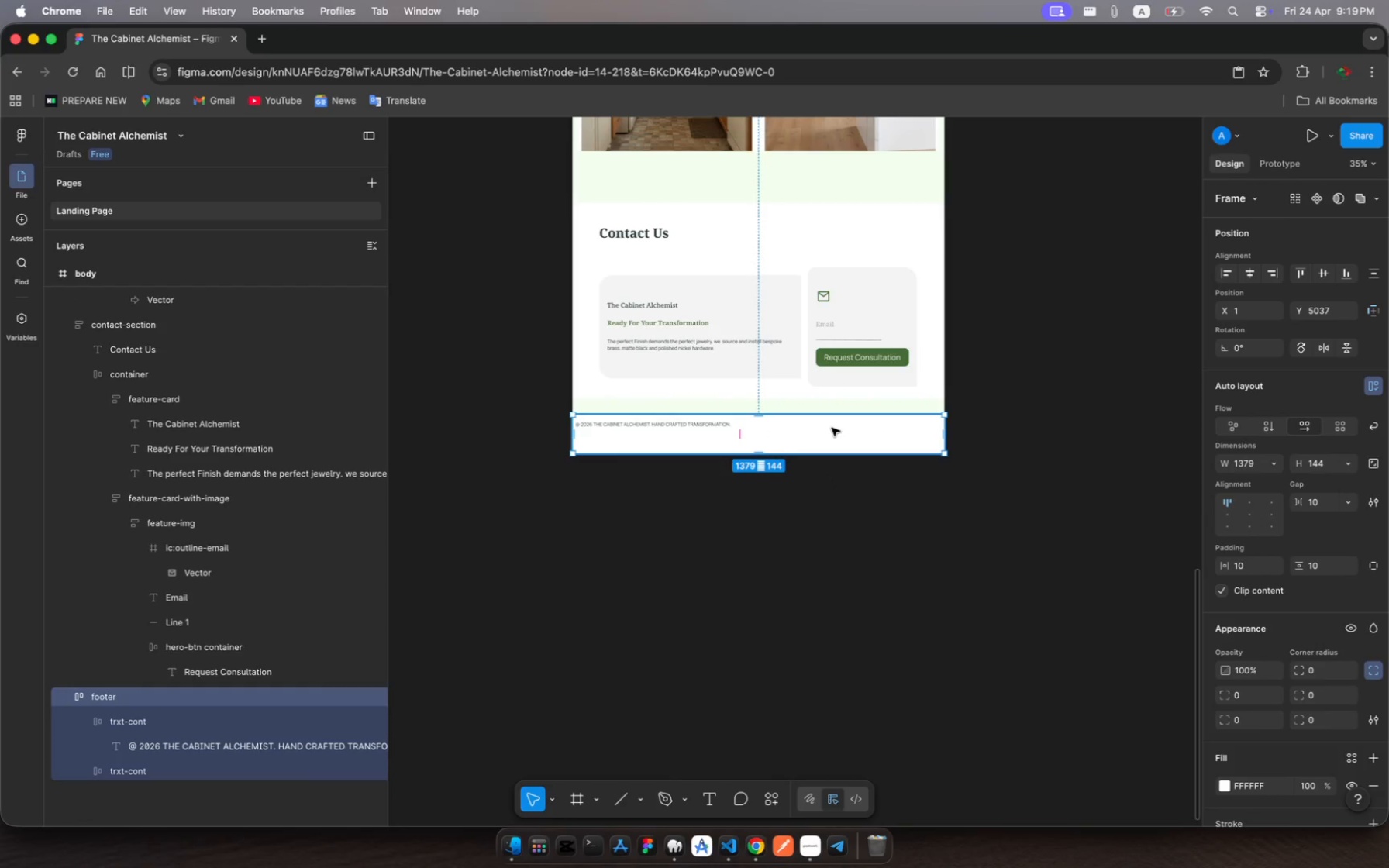 
left_click([832, 428])
 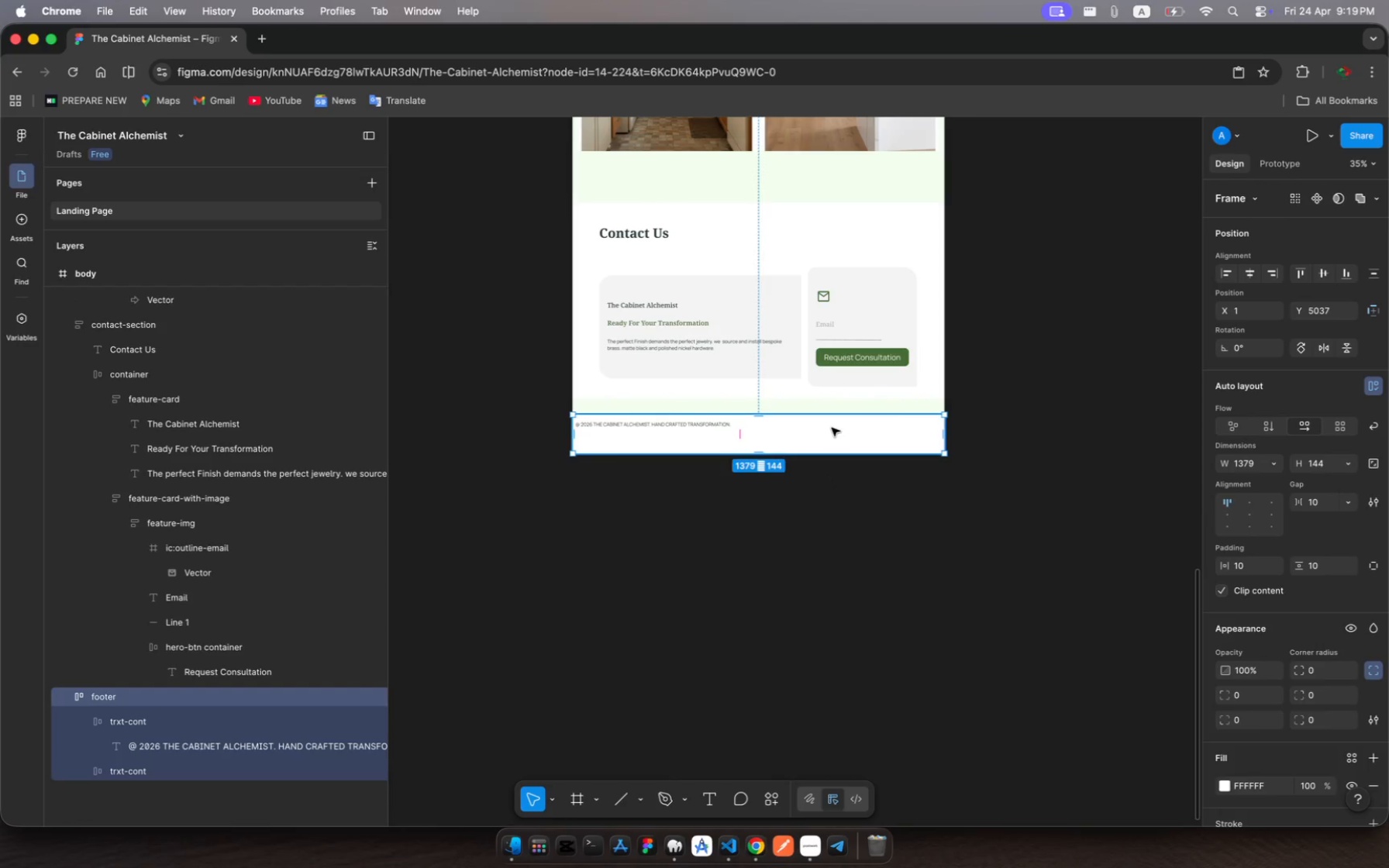 
left_click([832, 428])
 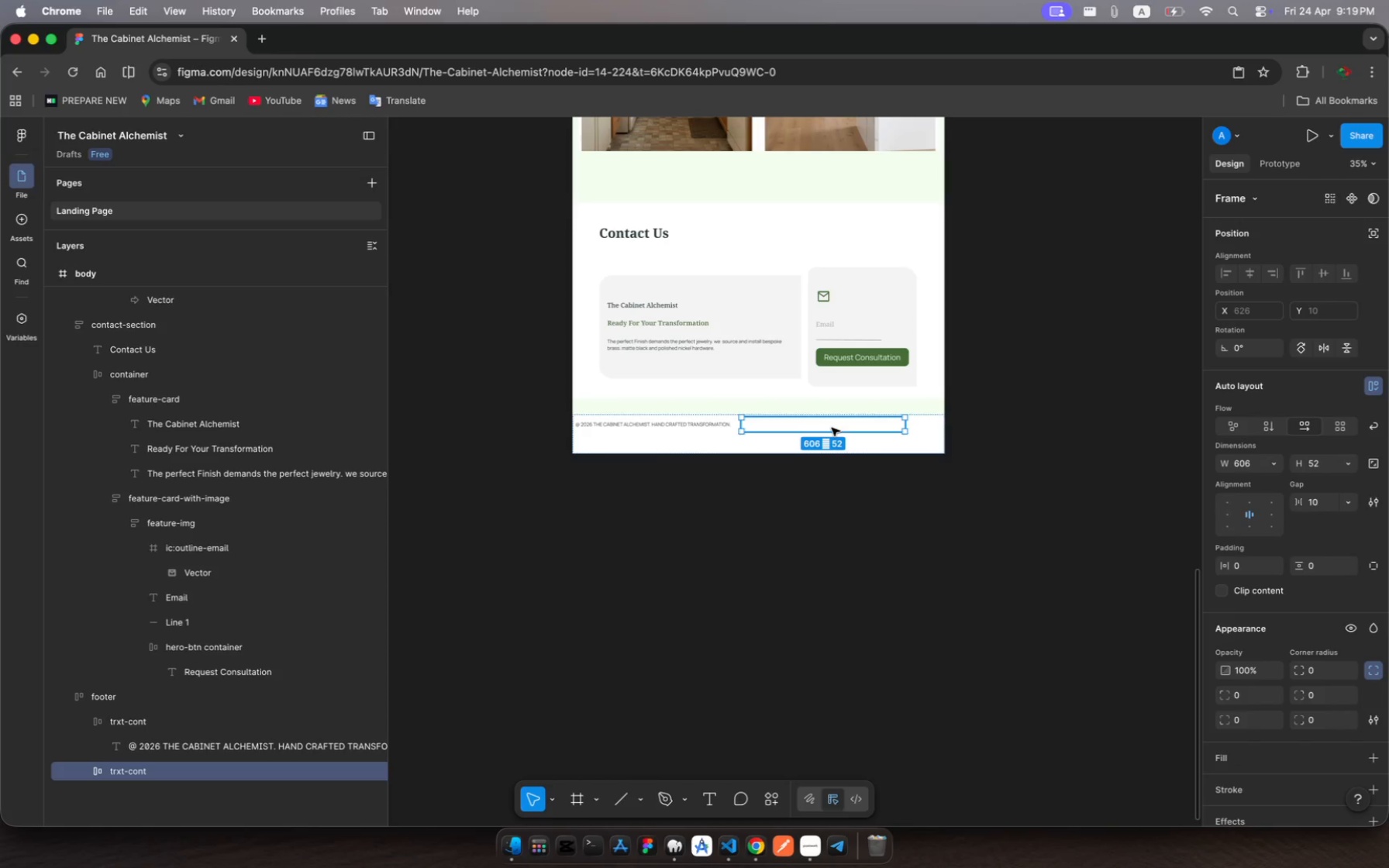 
key(Backspace)
 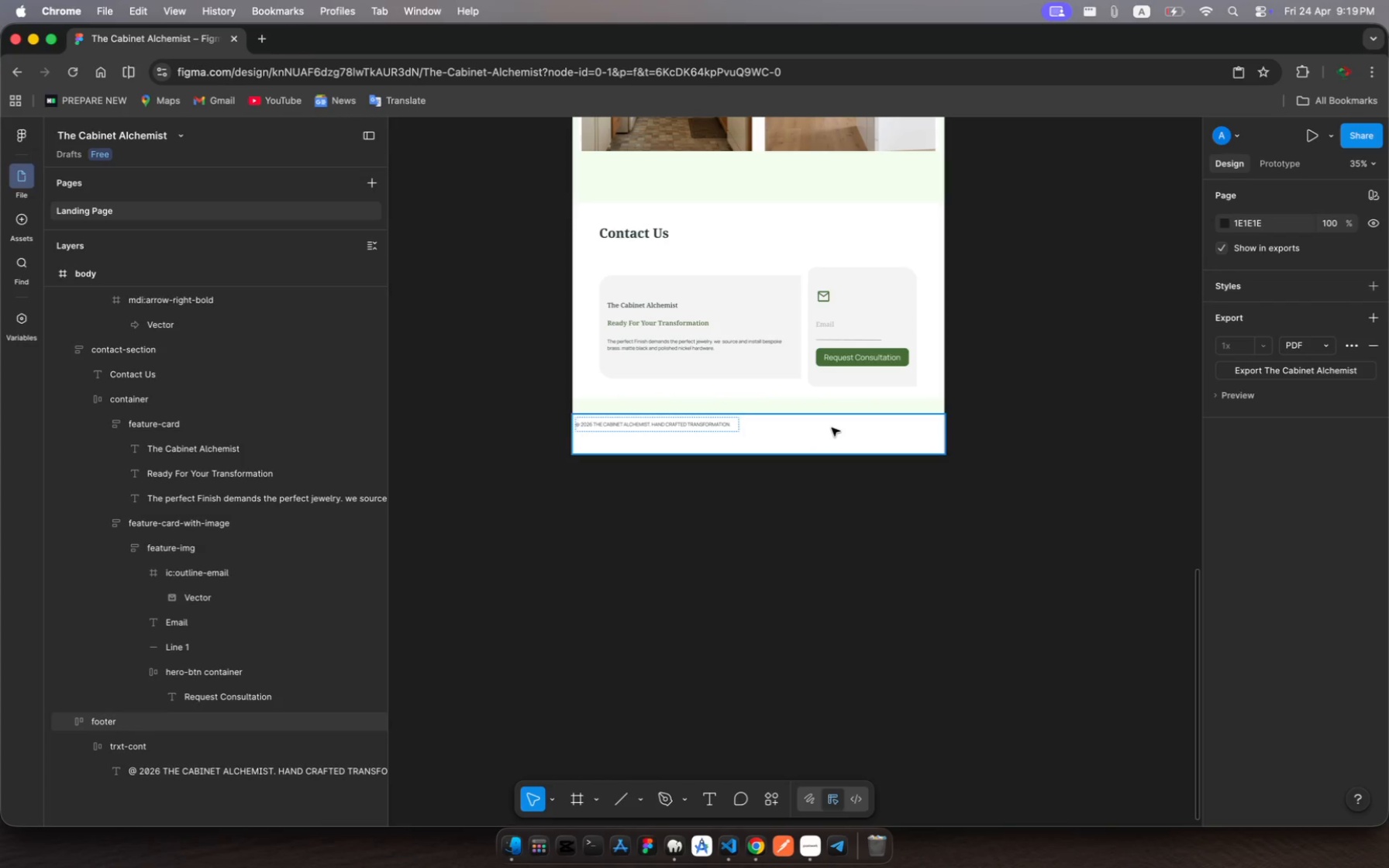 
hold_key(key=MetaRight, duration=0.98)
 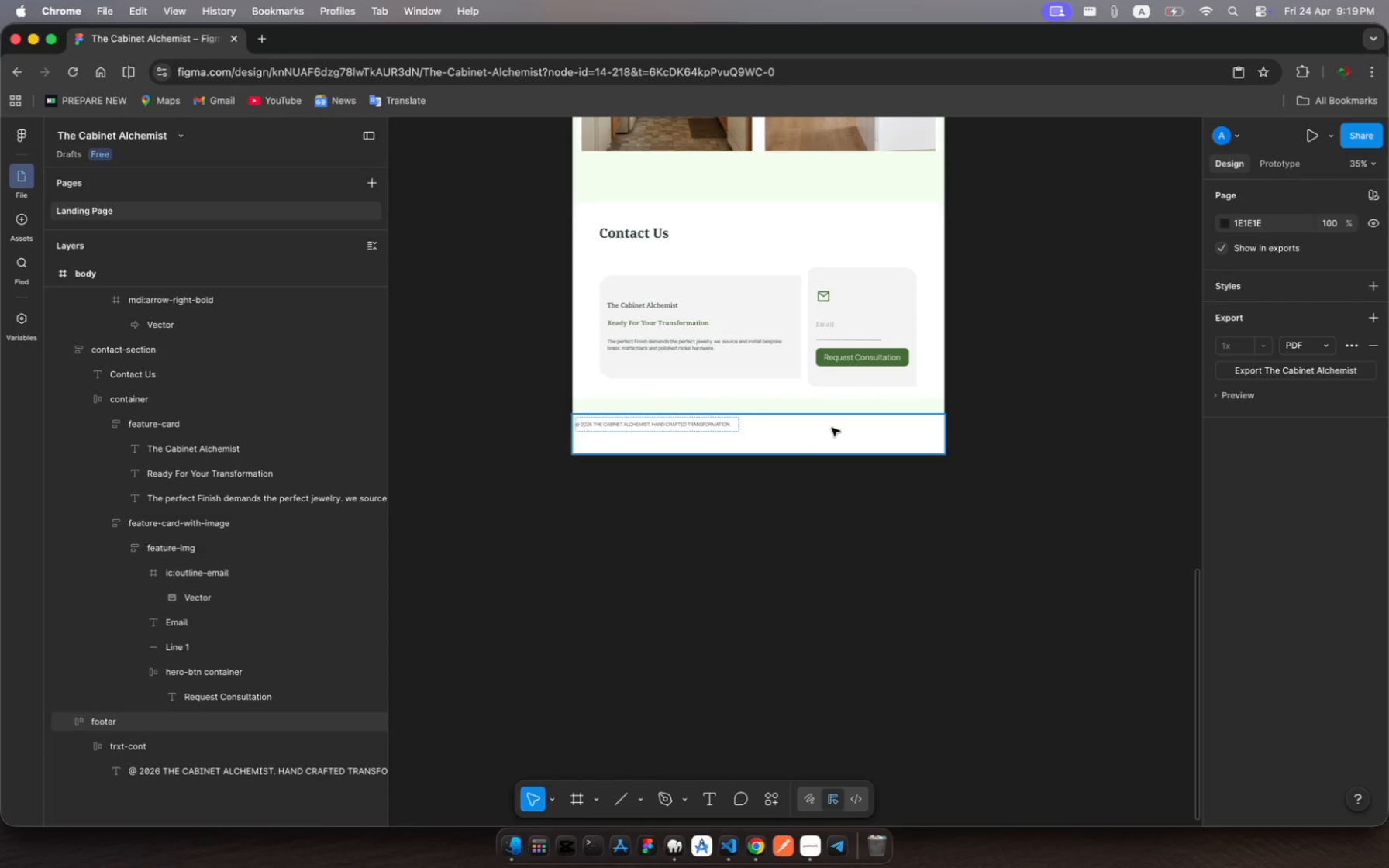 
left_click([832, 428])
 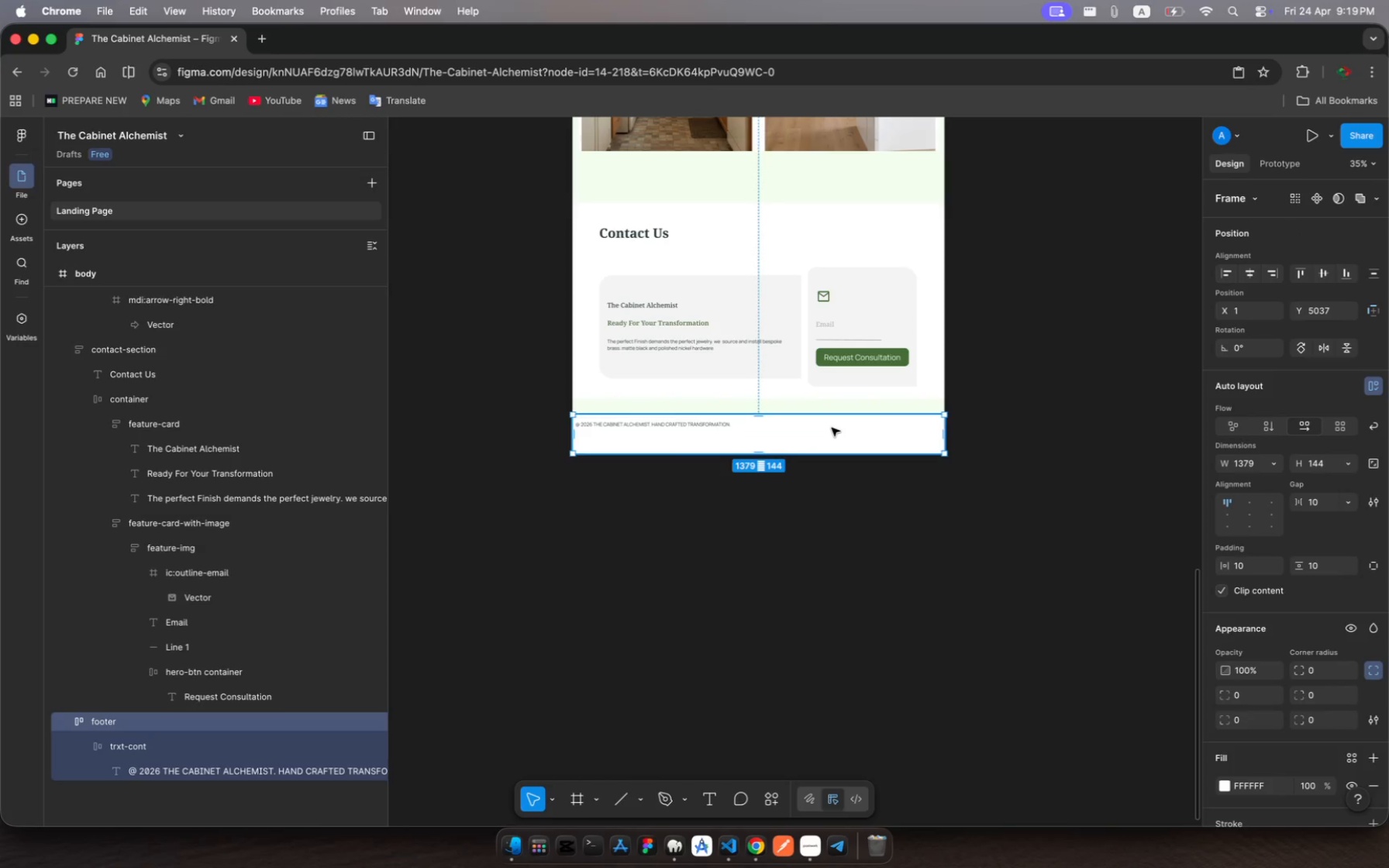 
key(Meta+V)
 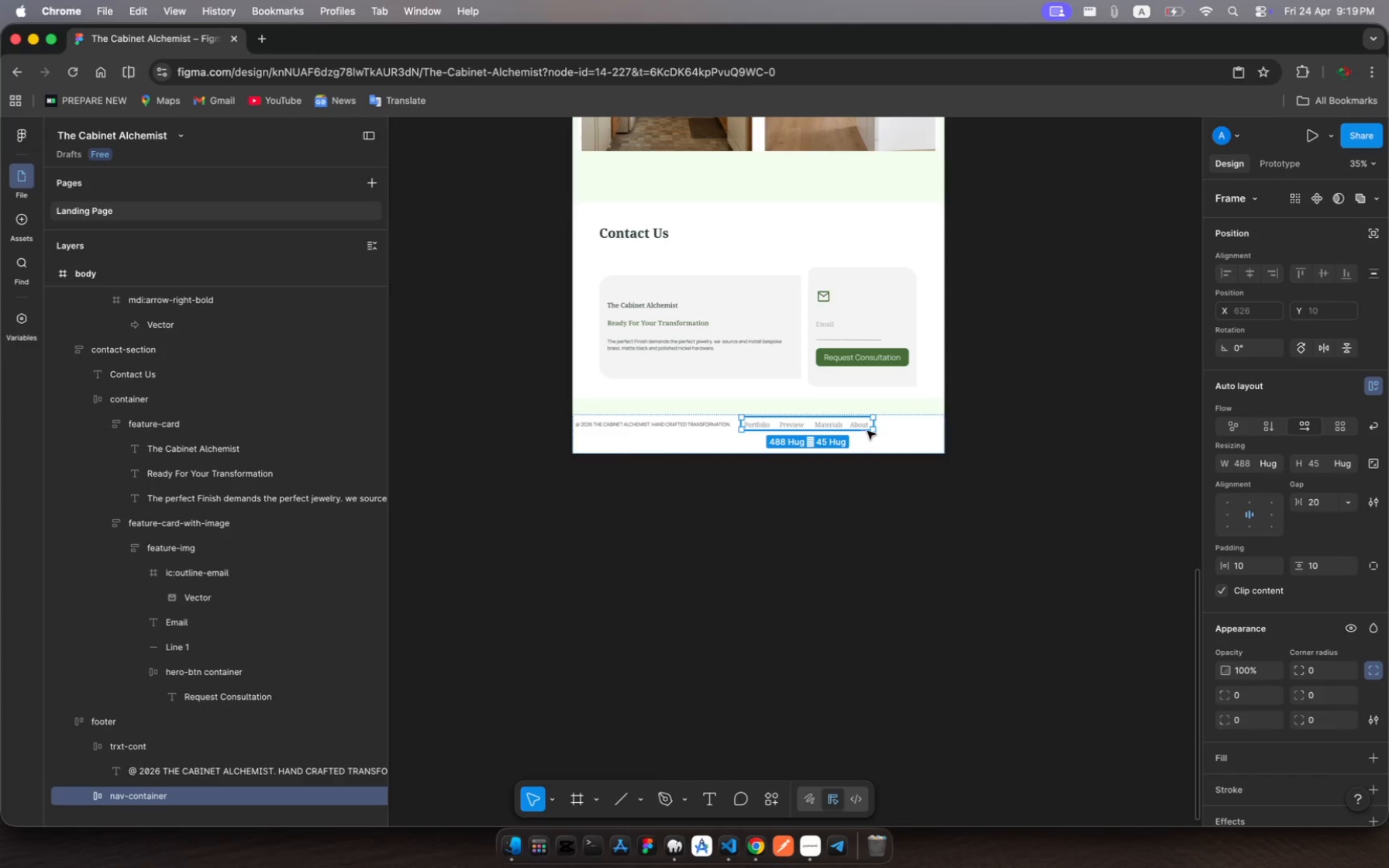 
left_click([912, 432])
 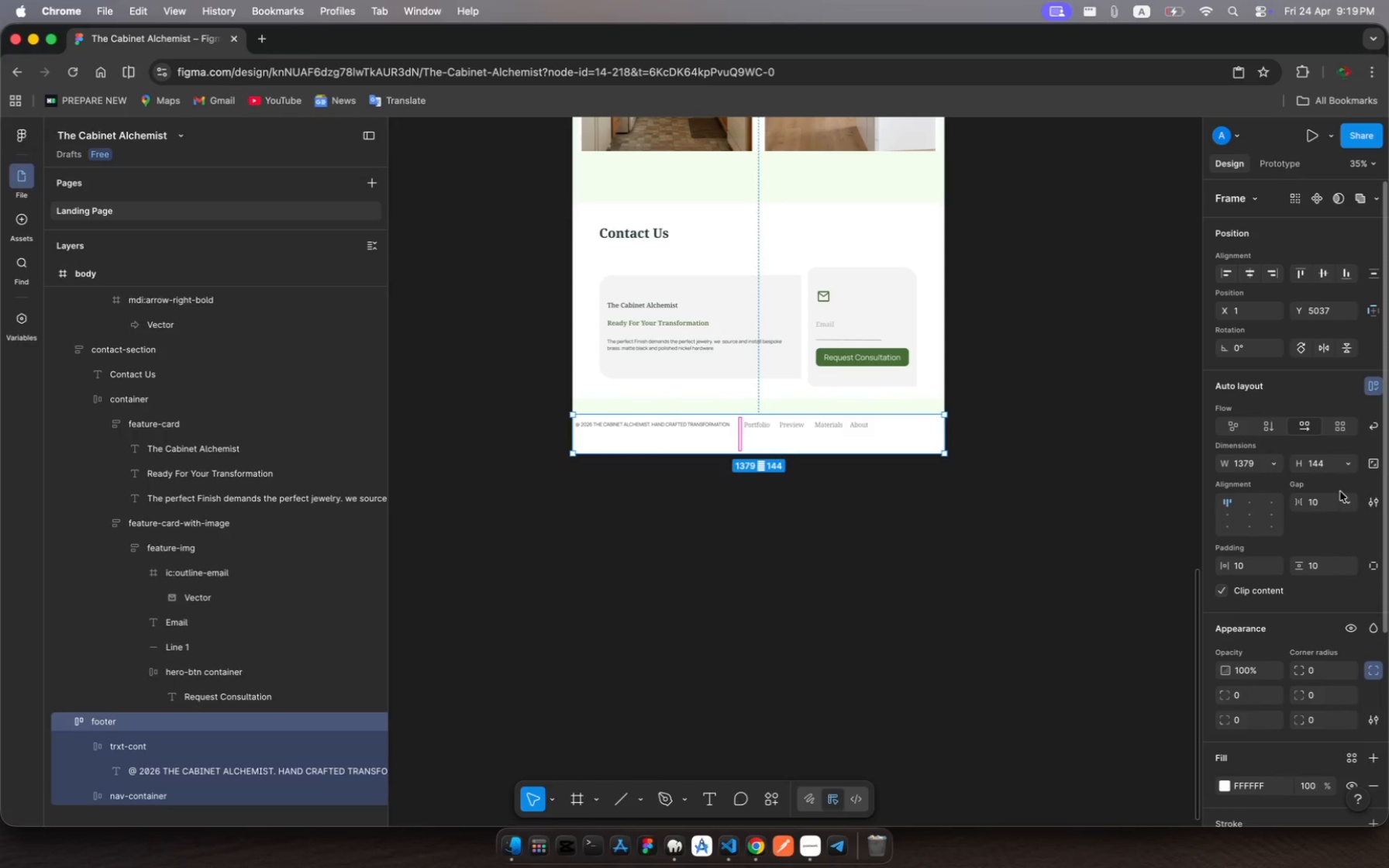 
left_click([1350, 503])
 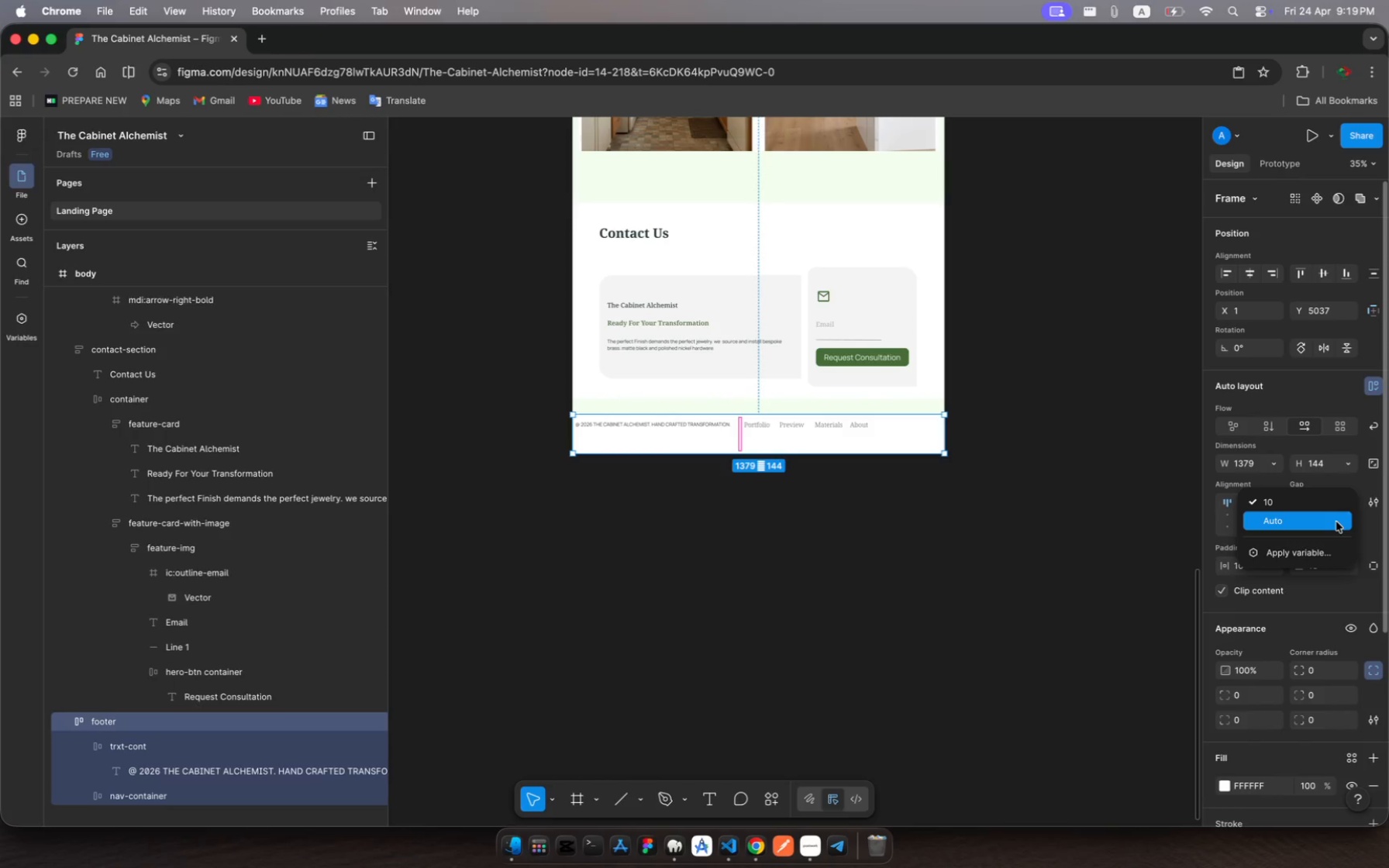 
left_click([1336, 522])
 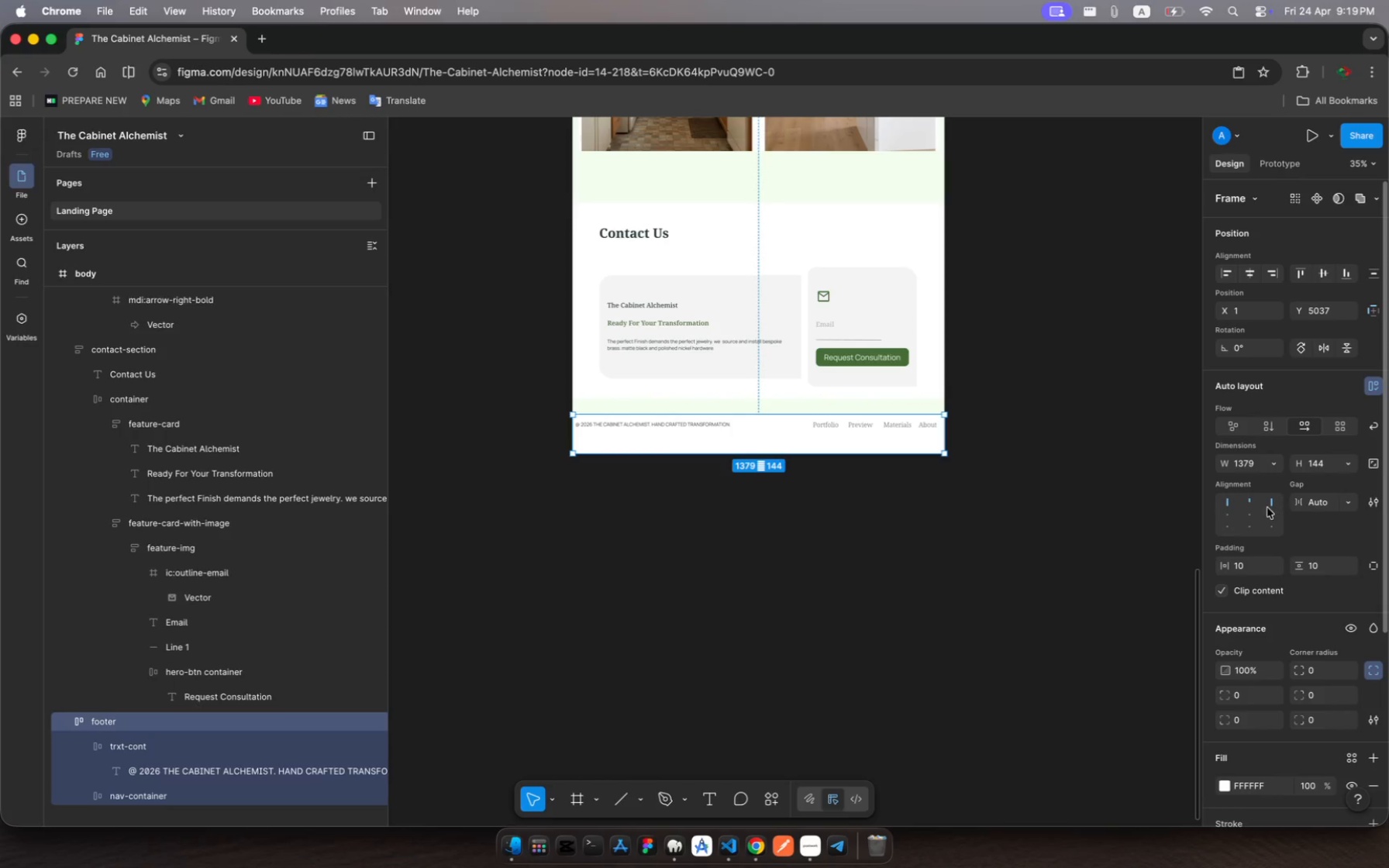 
left_click([1257, 513])
 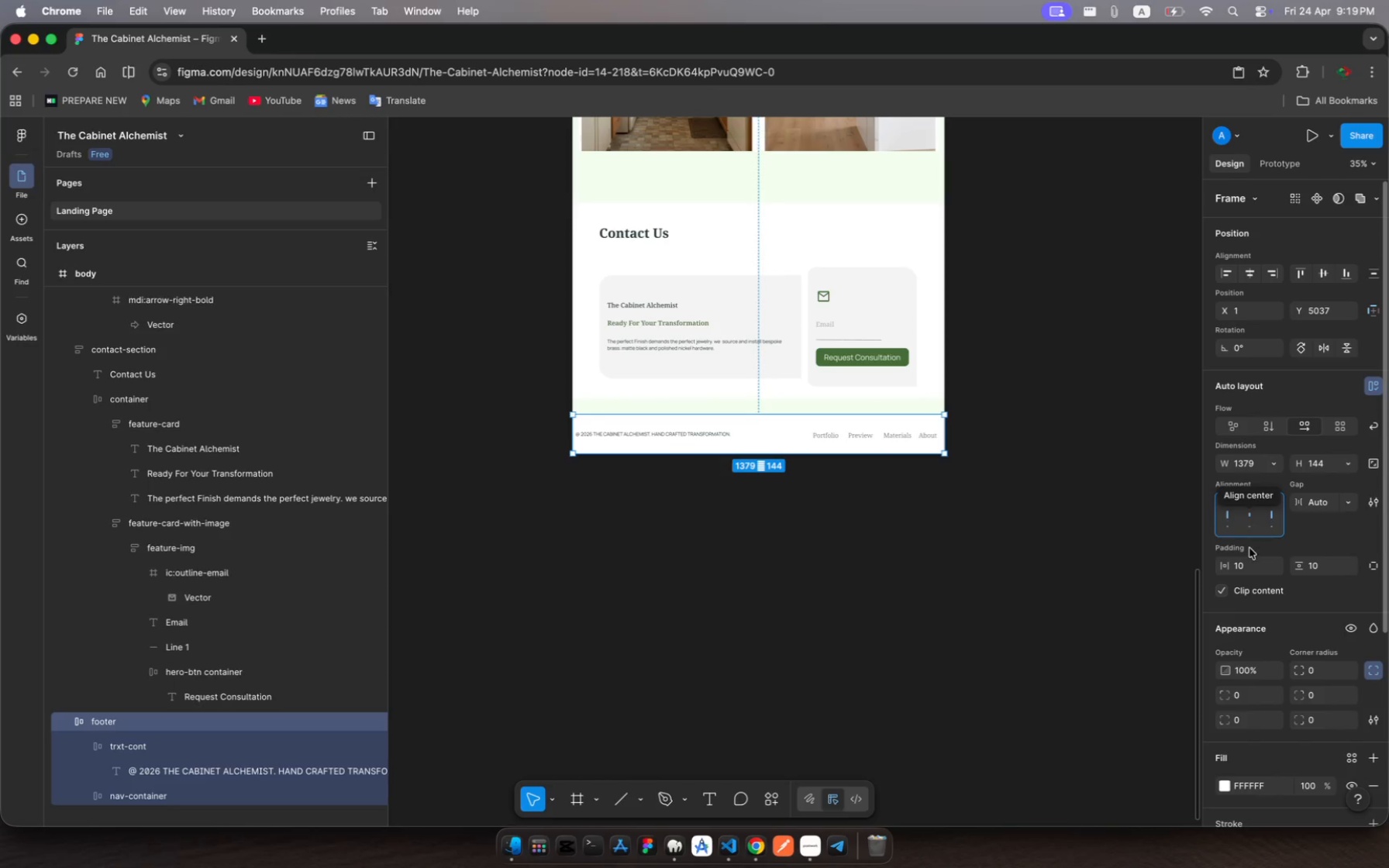 
left_click([1246, 564])
 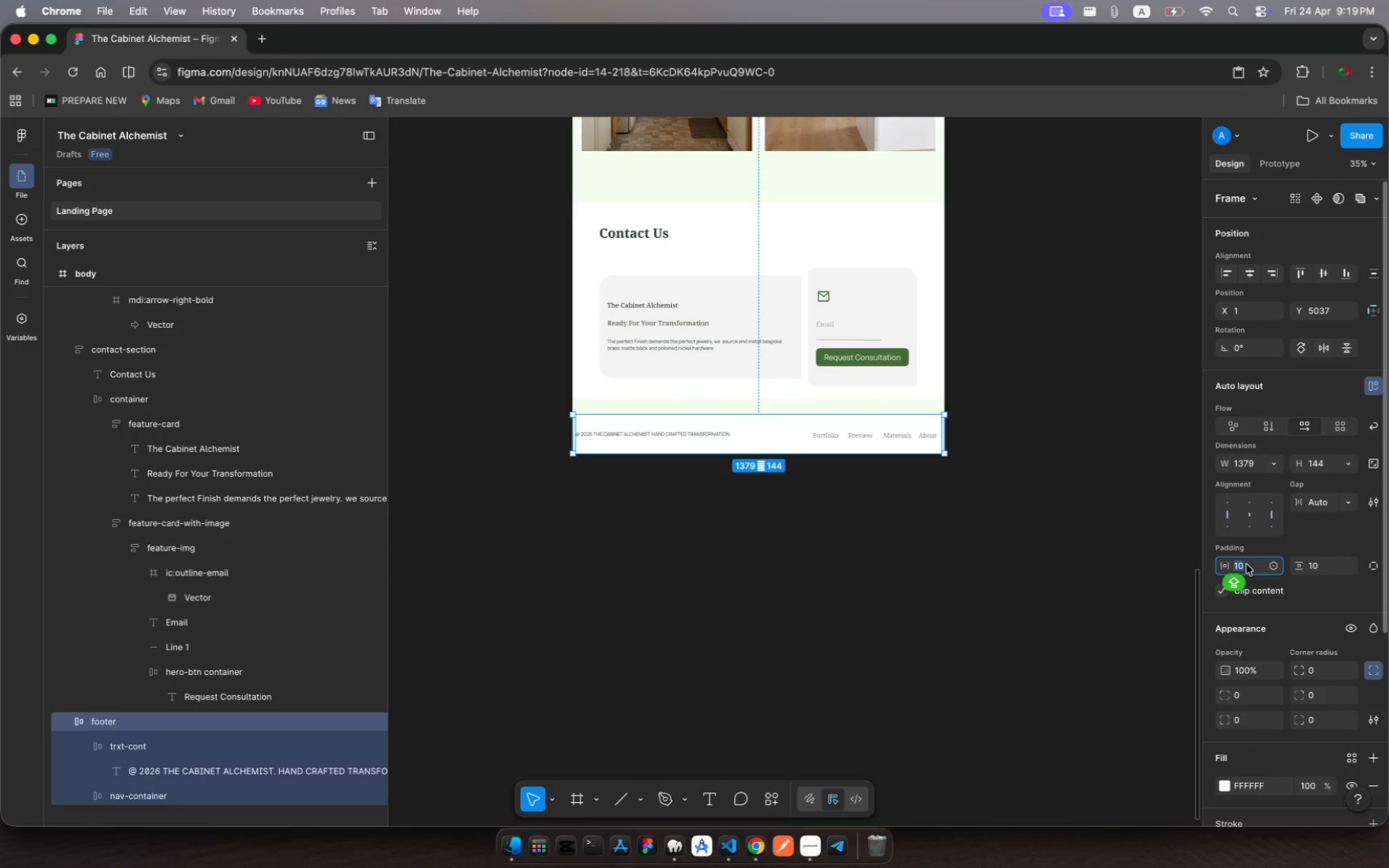 
type(30)
 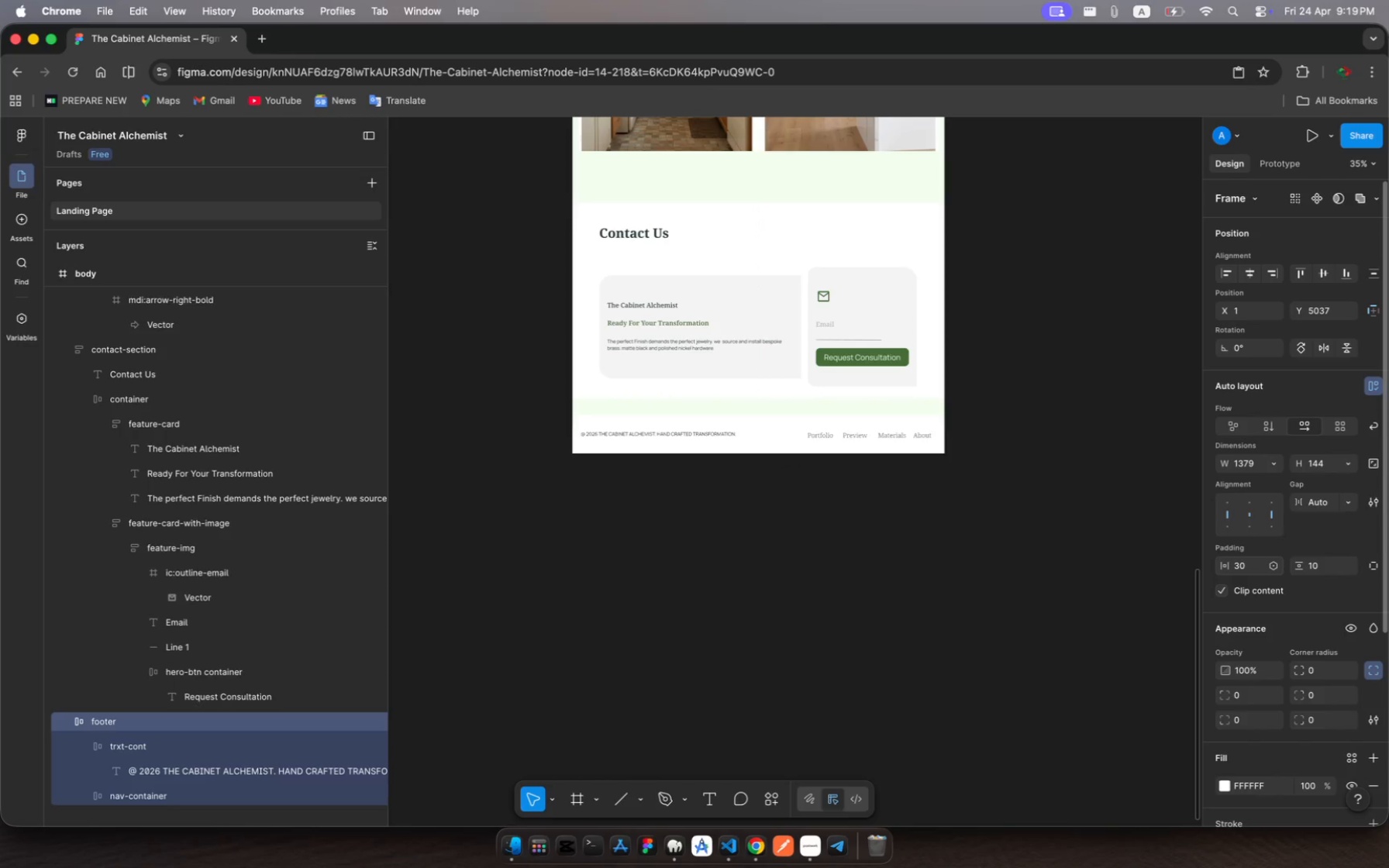 
key(Enter)
 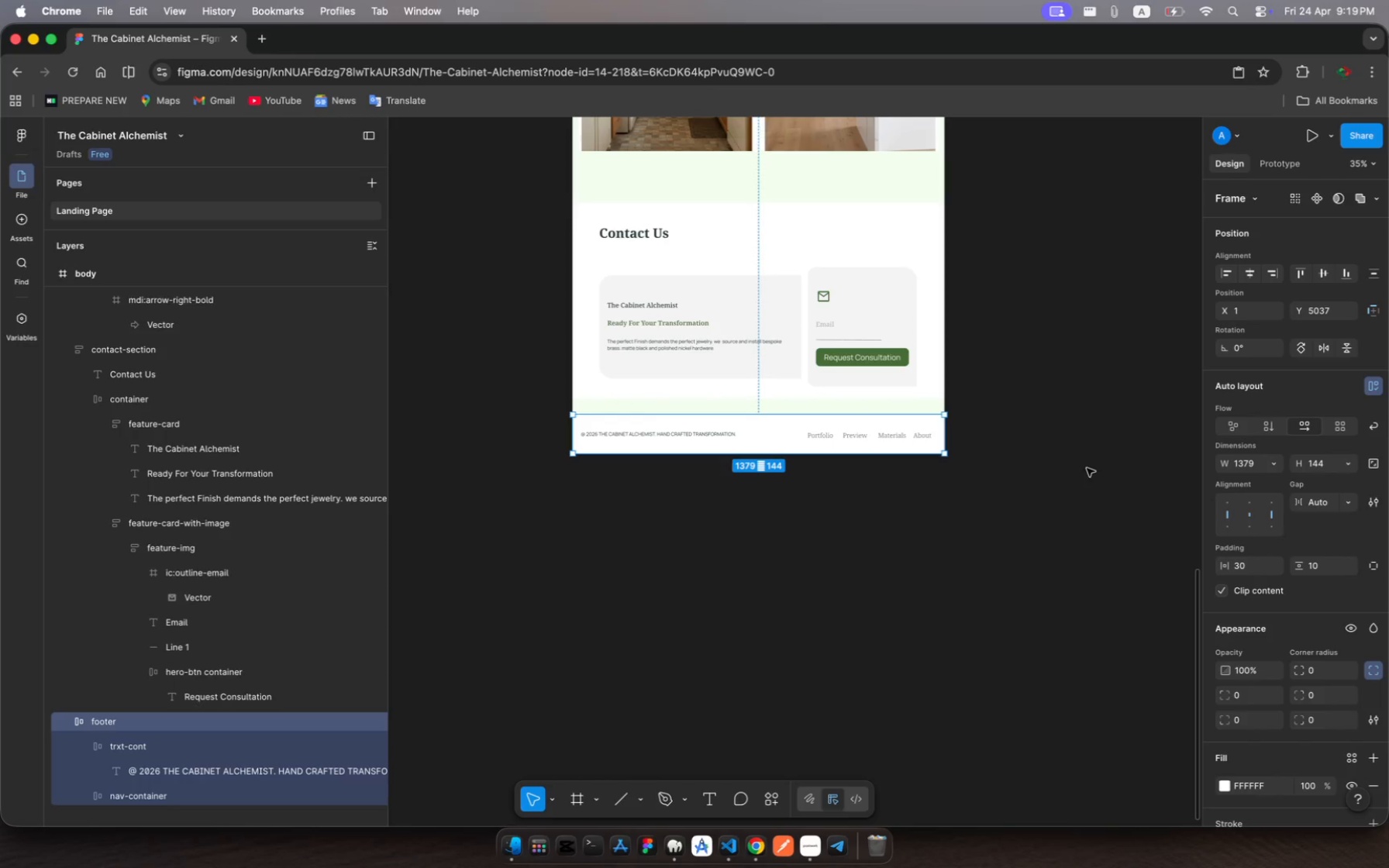 
left_click([1098, 388])
 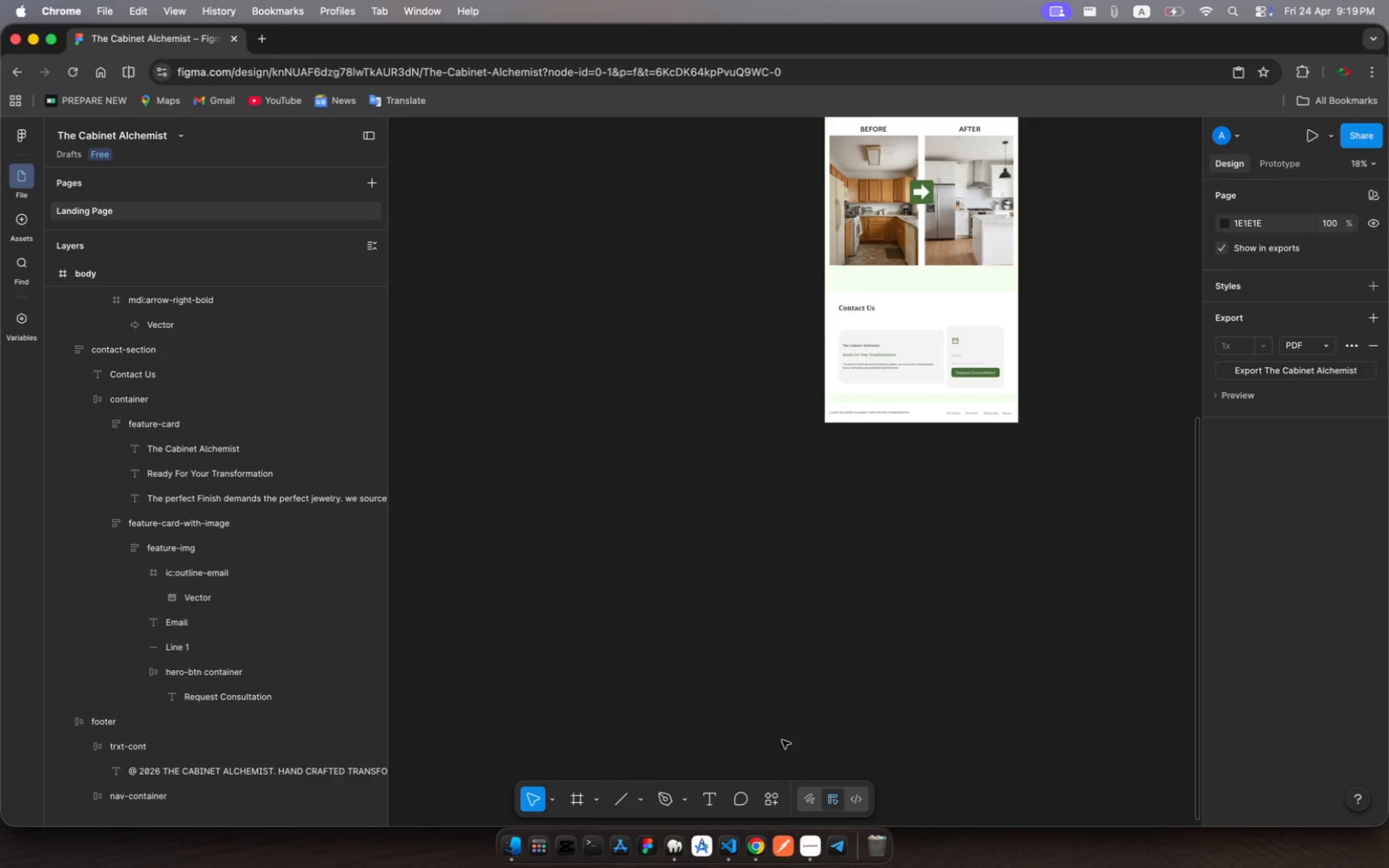 
left_click([806, 844])